 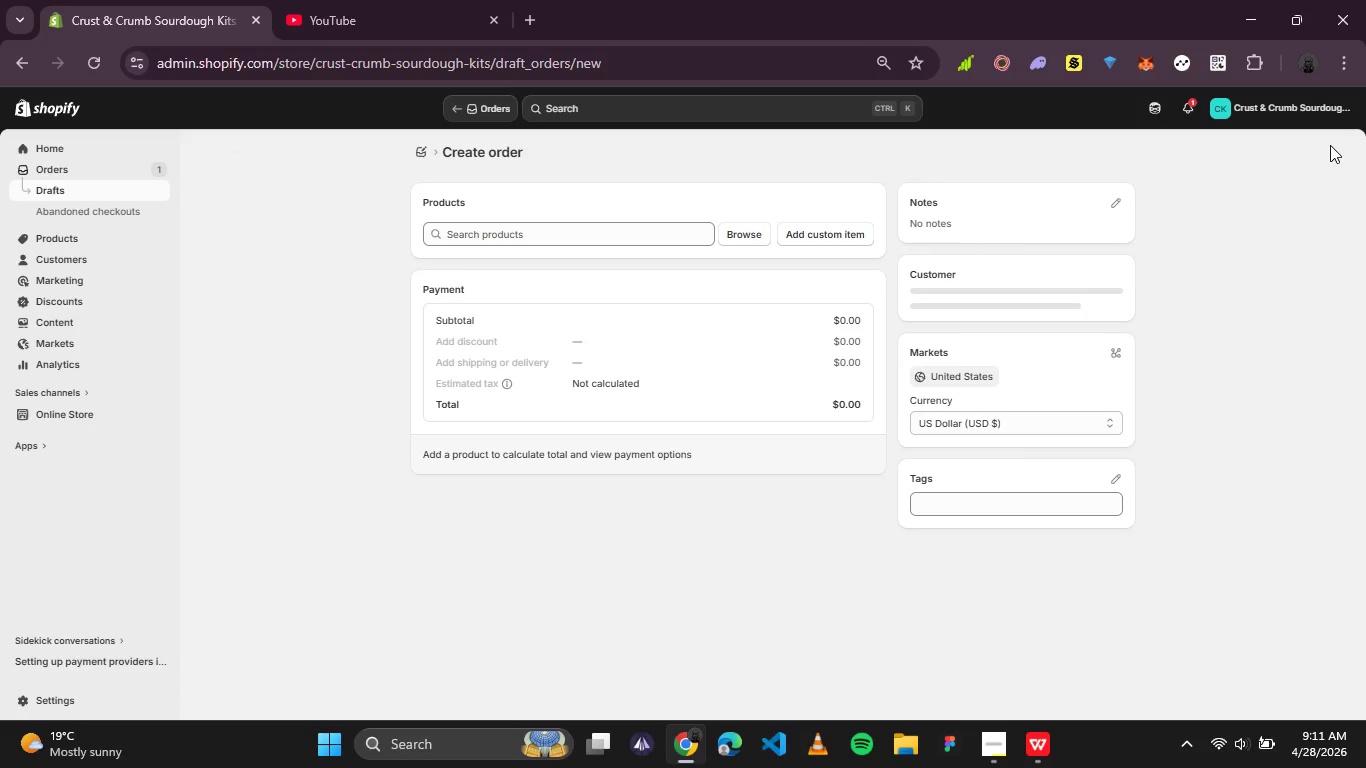 
left_click([762, 242])
 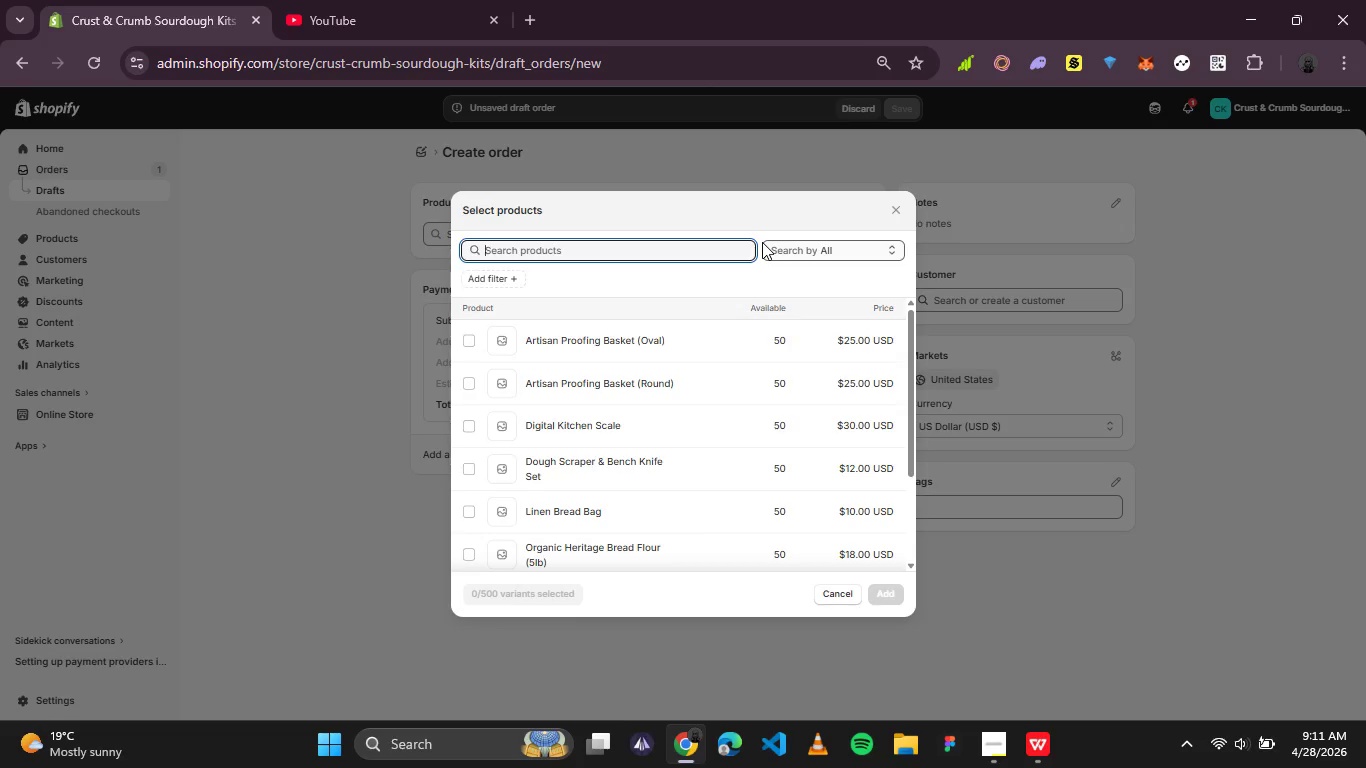 
wait(9.31)
 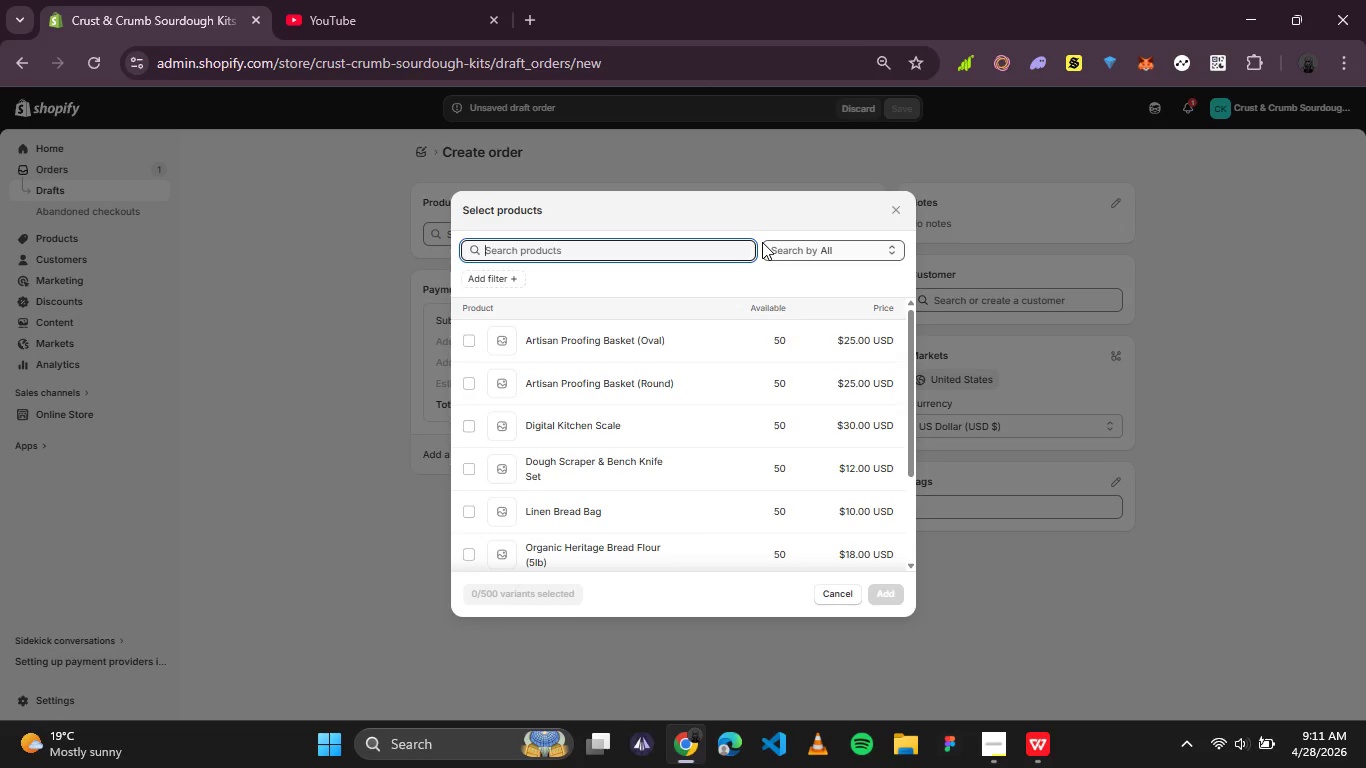 
left_click([461, 379])
 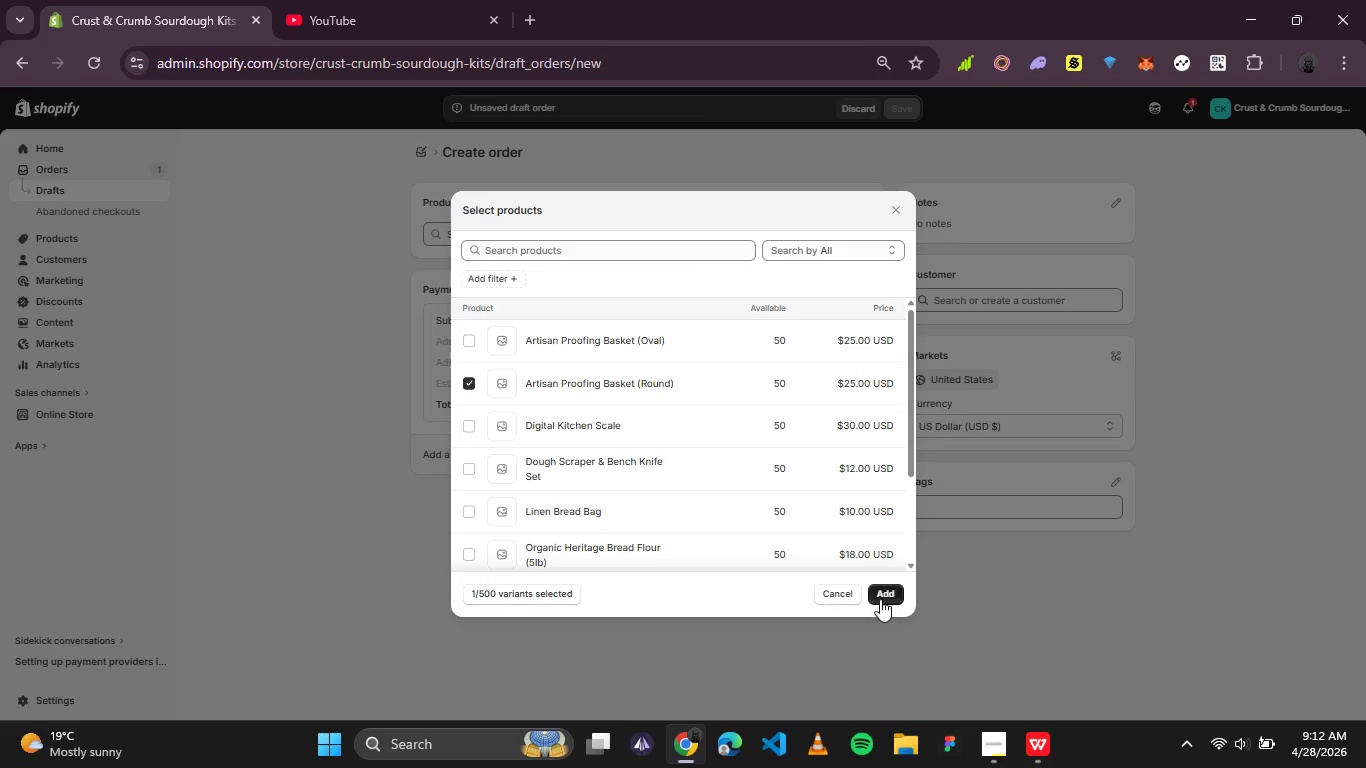 
left_click([880, 598])
 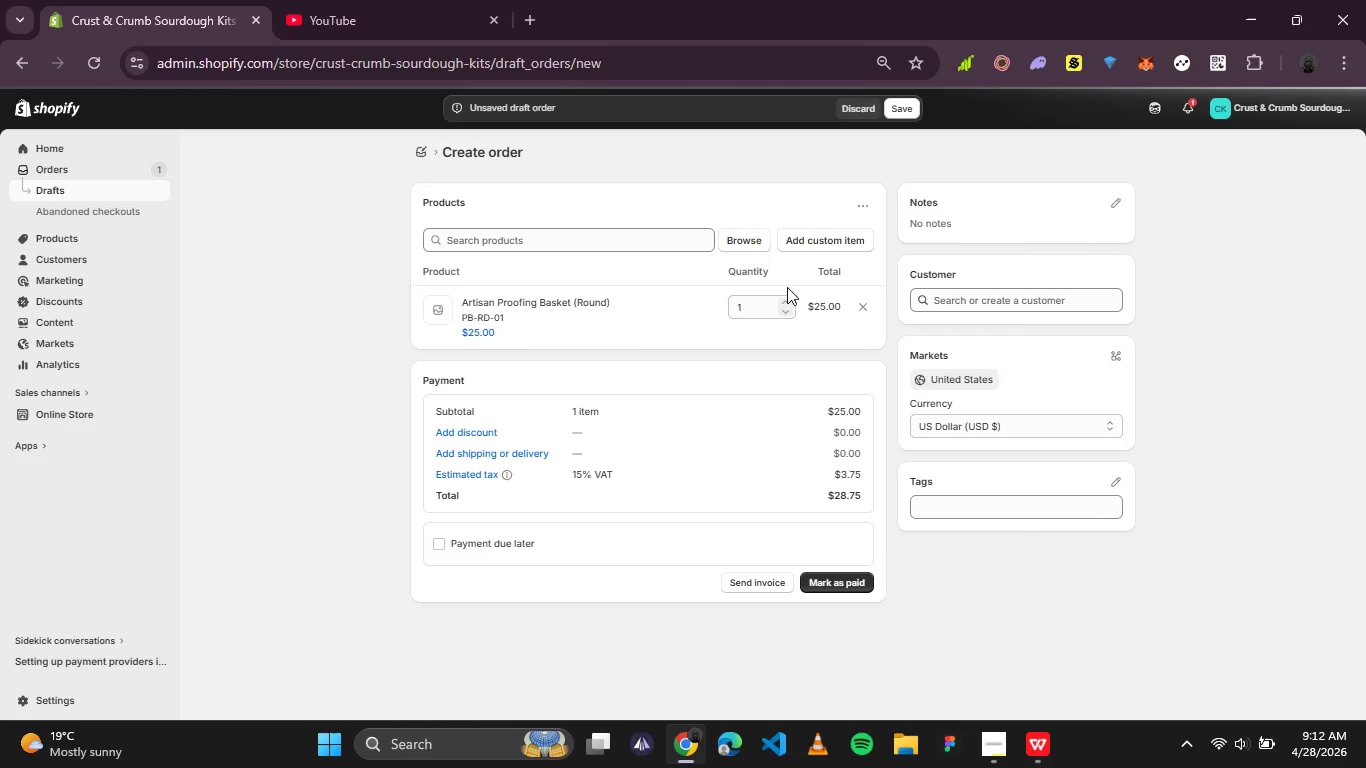 
left_click([791, 301])
 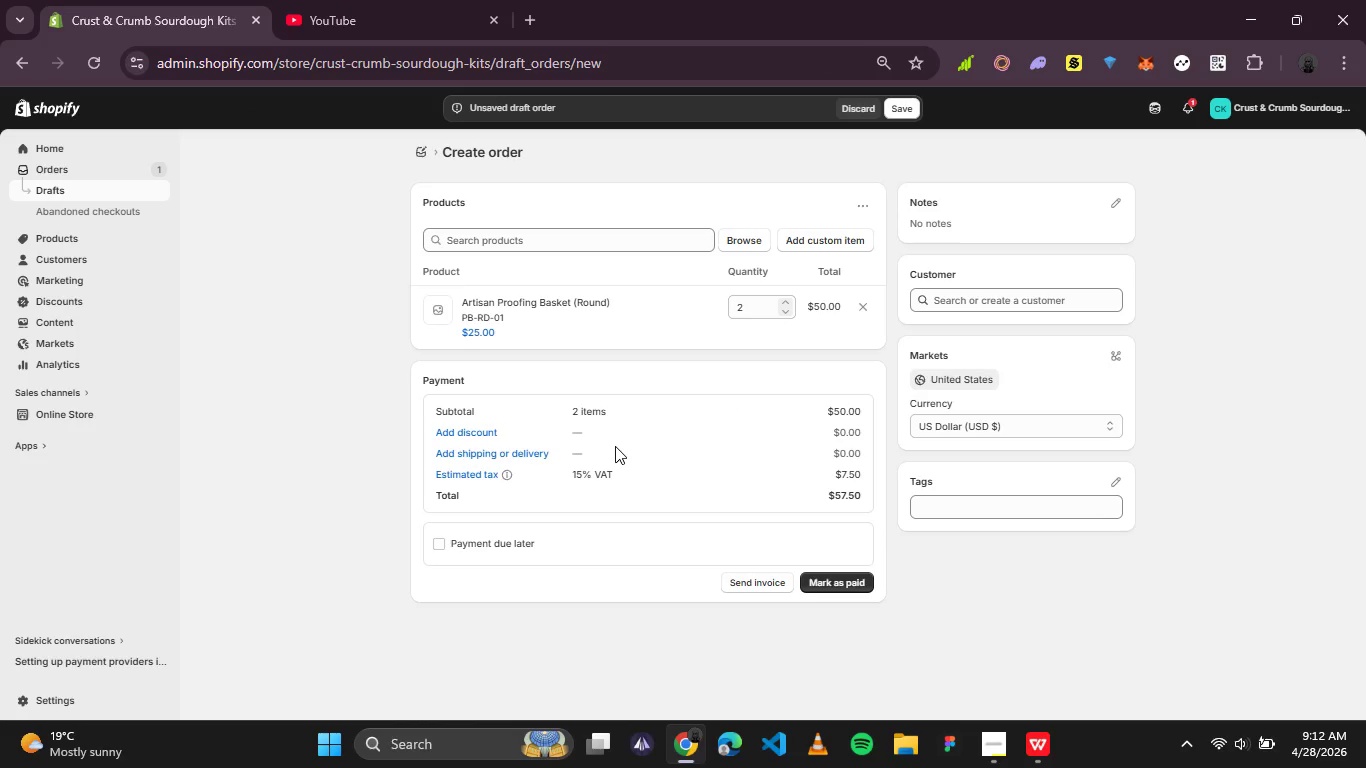 
wait(5.52)
 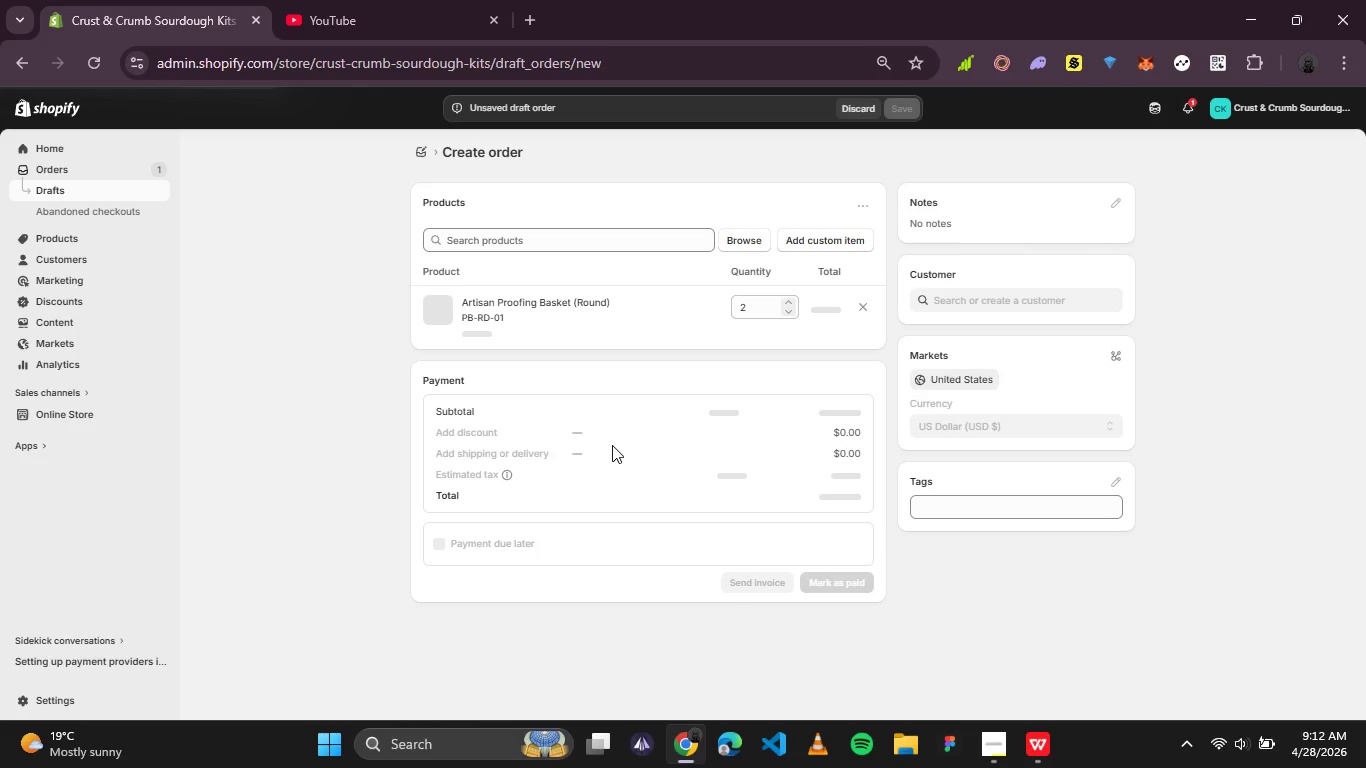 
left_click([503, 474])
 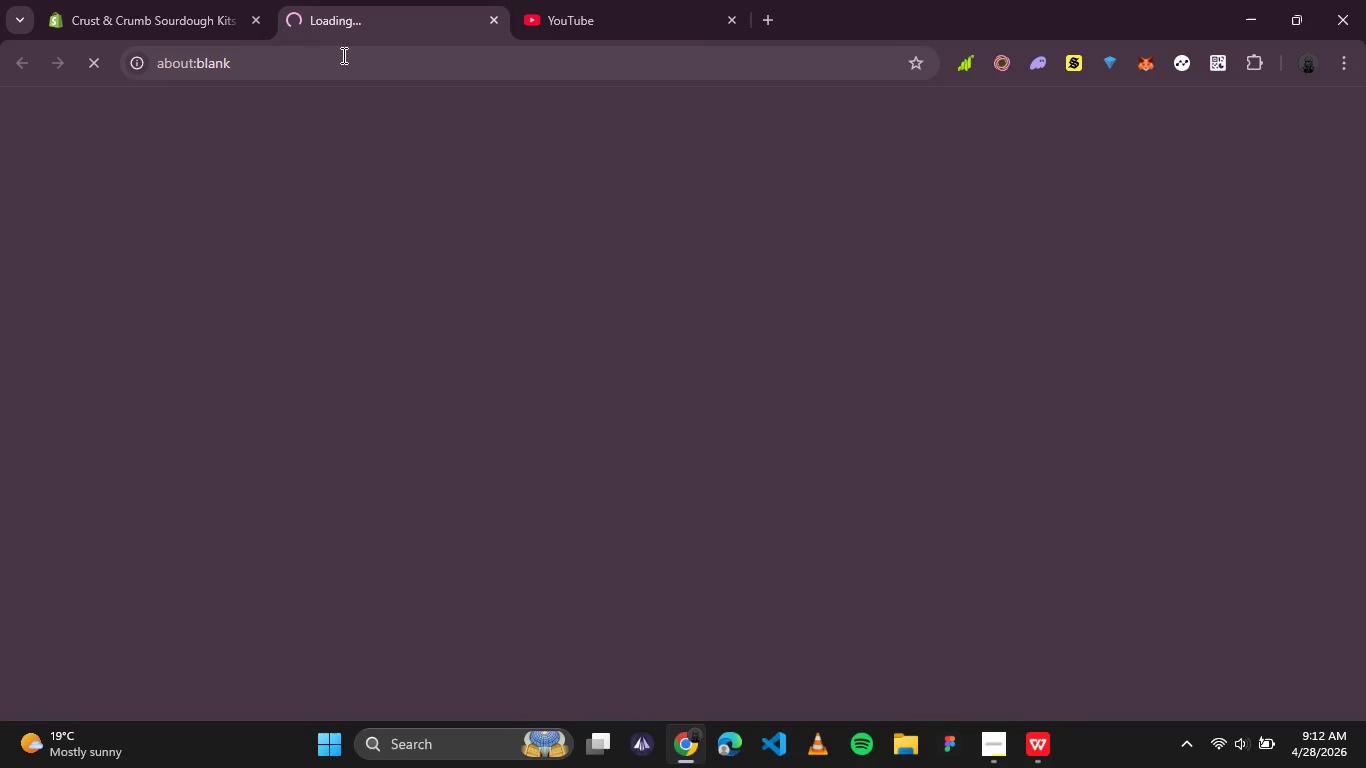 
wait(8.59)
 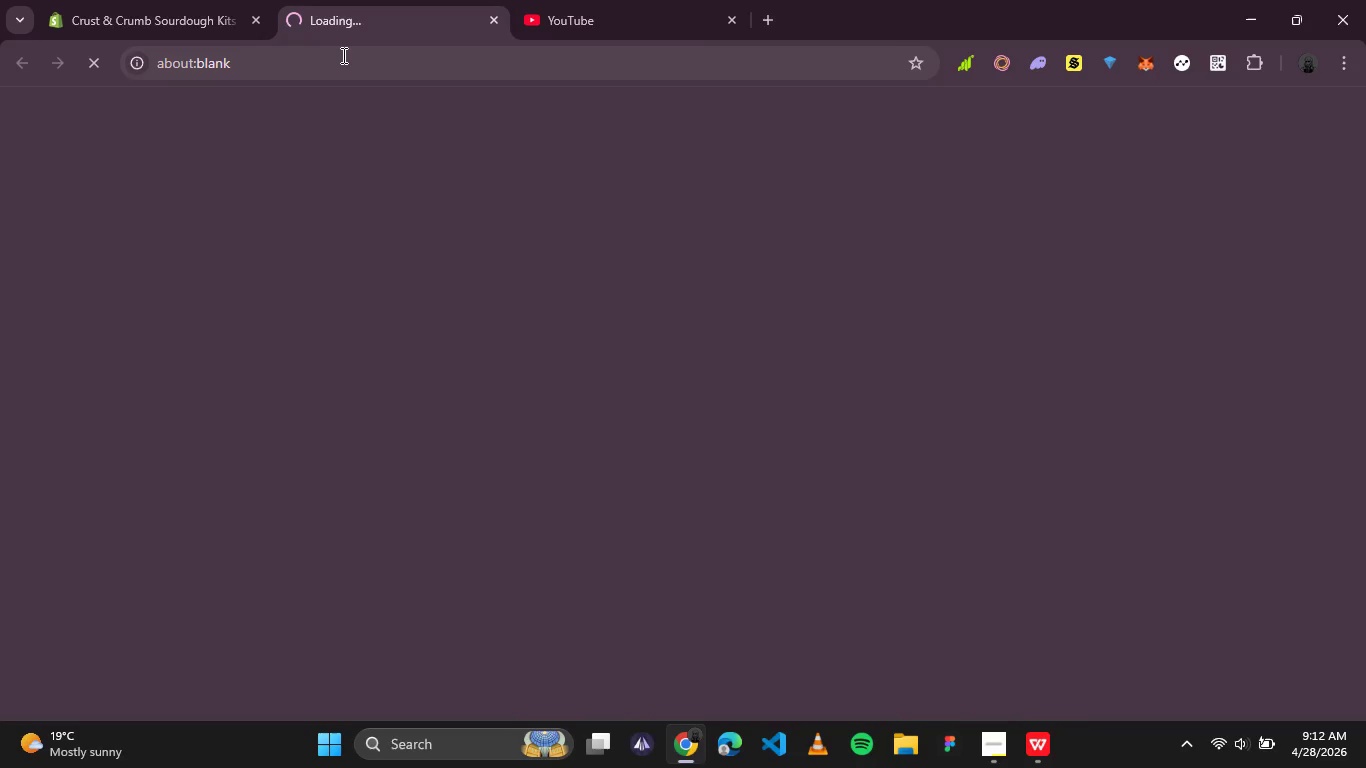 
scroll: coordinate [693, 529], scroll_direction: down, amount: 6.0
 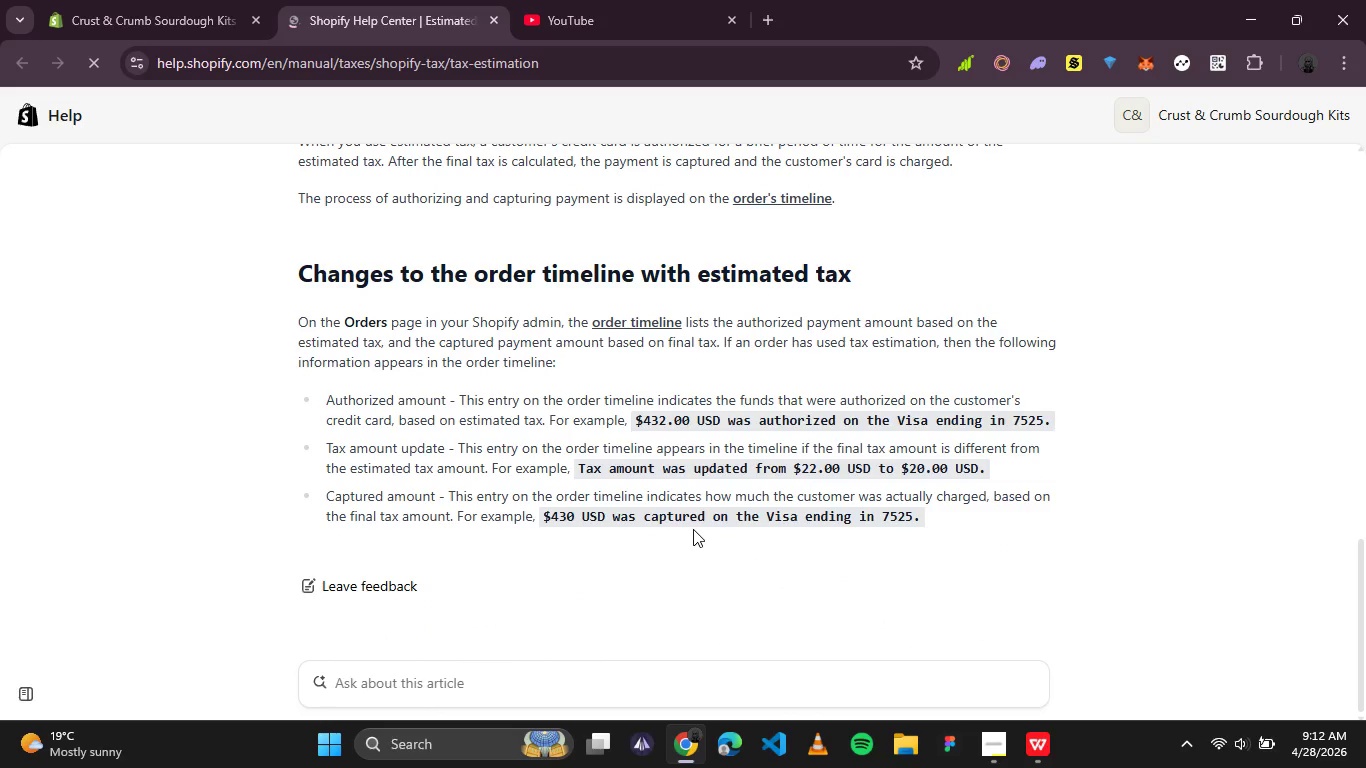 
scroll: coordinate [693, 529], scroll_direction: up, amount: 7.0
 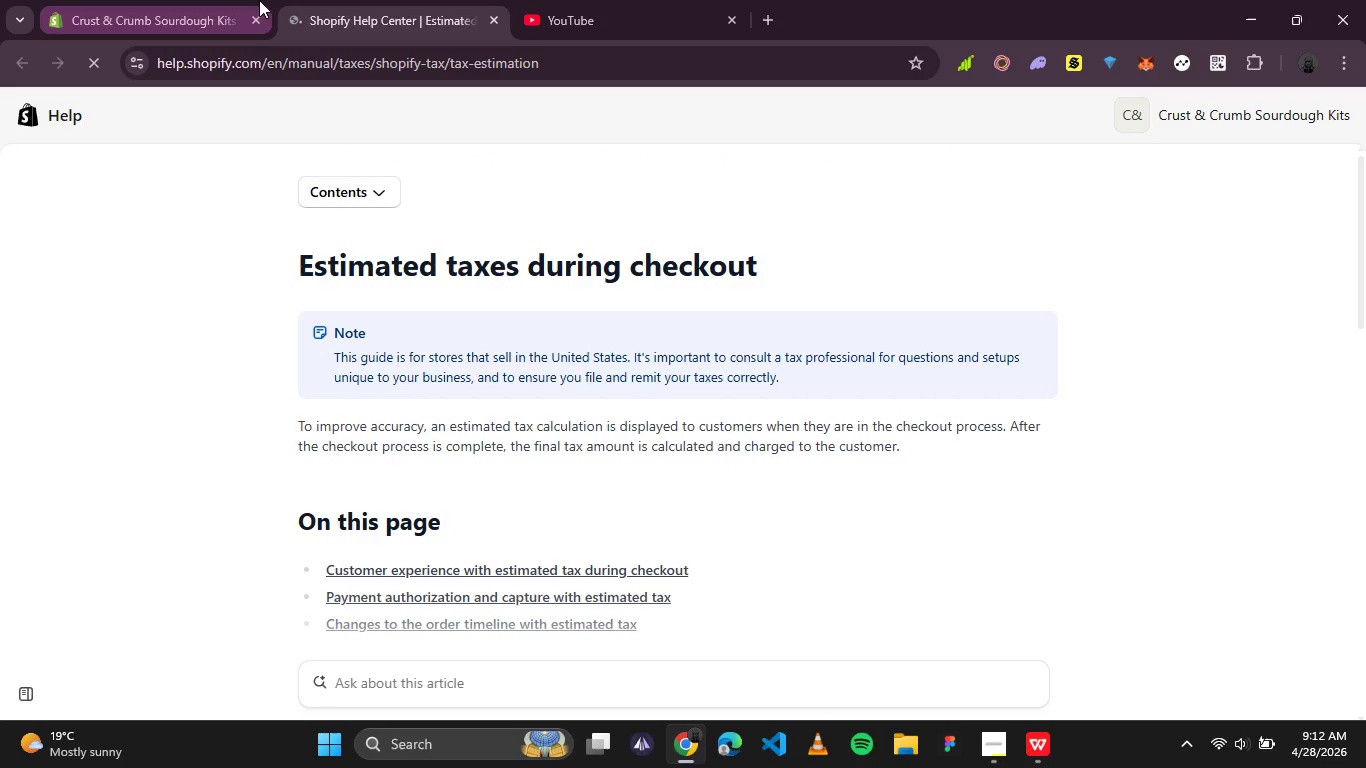 
left_click([150, 6])
 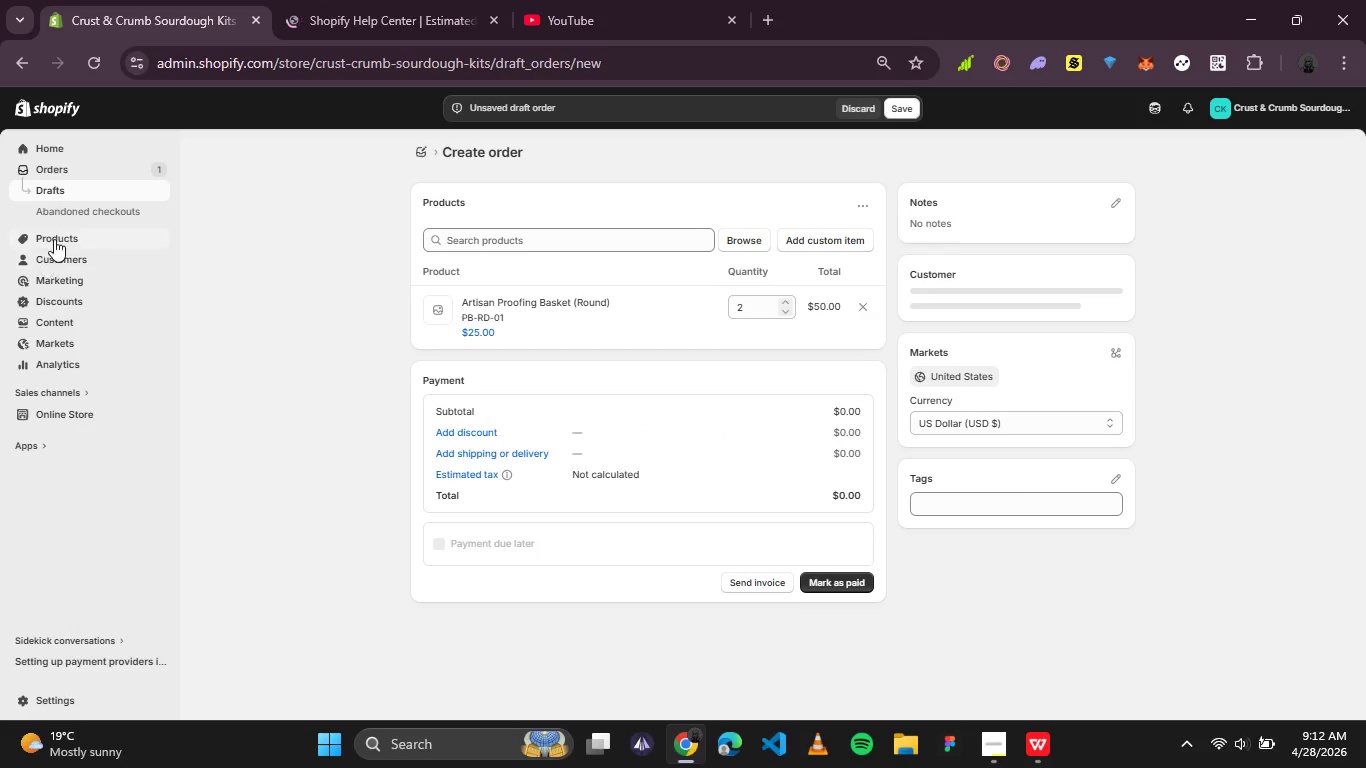 
right_click([54, 238])
 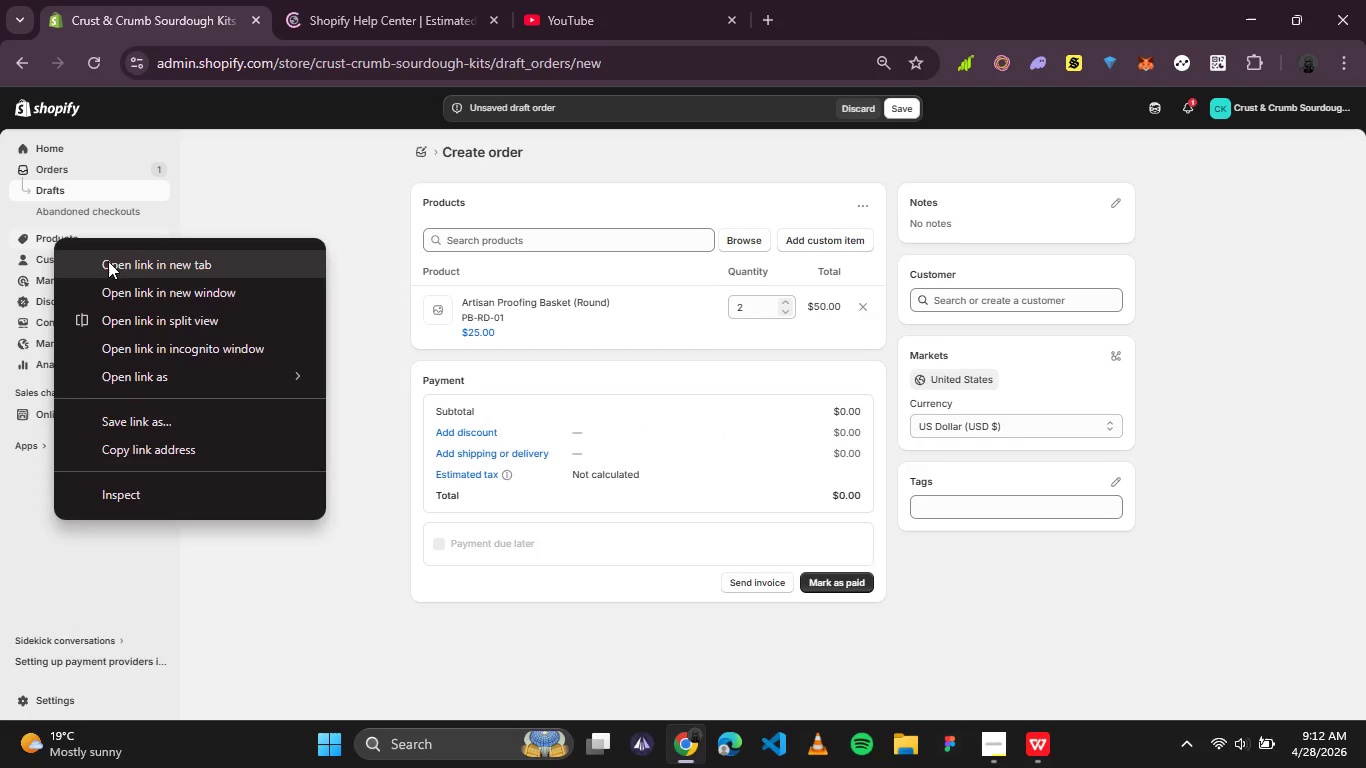 
left_click([108, 261])
 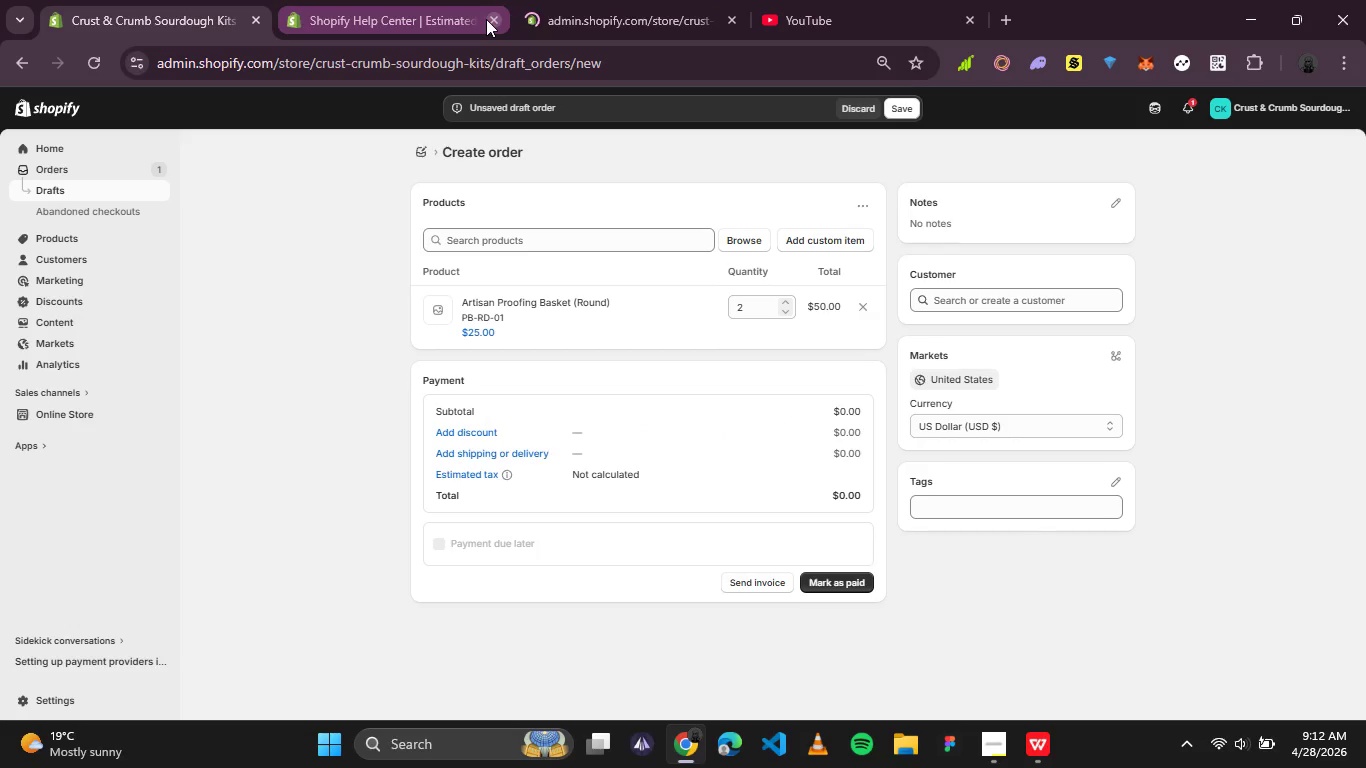 
left_click([490, 19])
 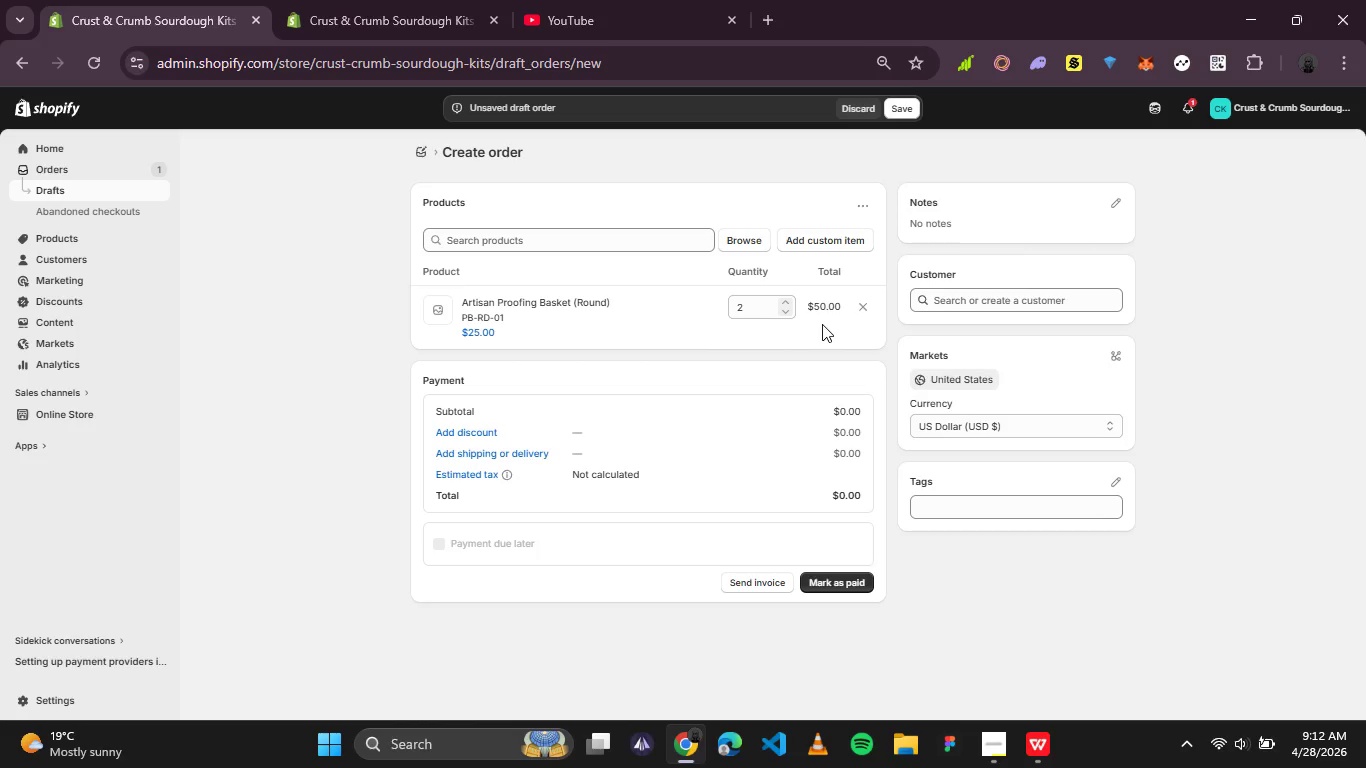 
wait(7.72)
 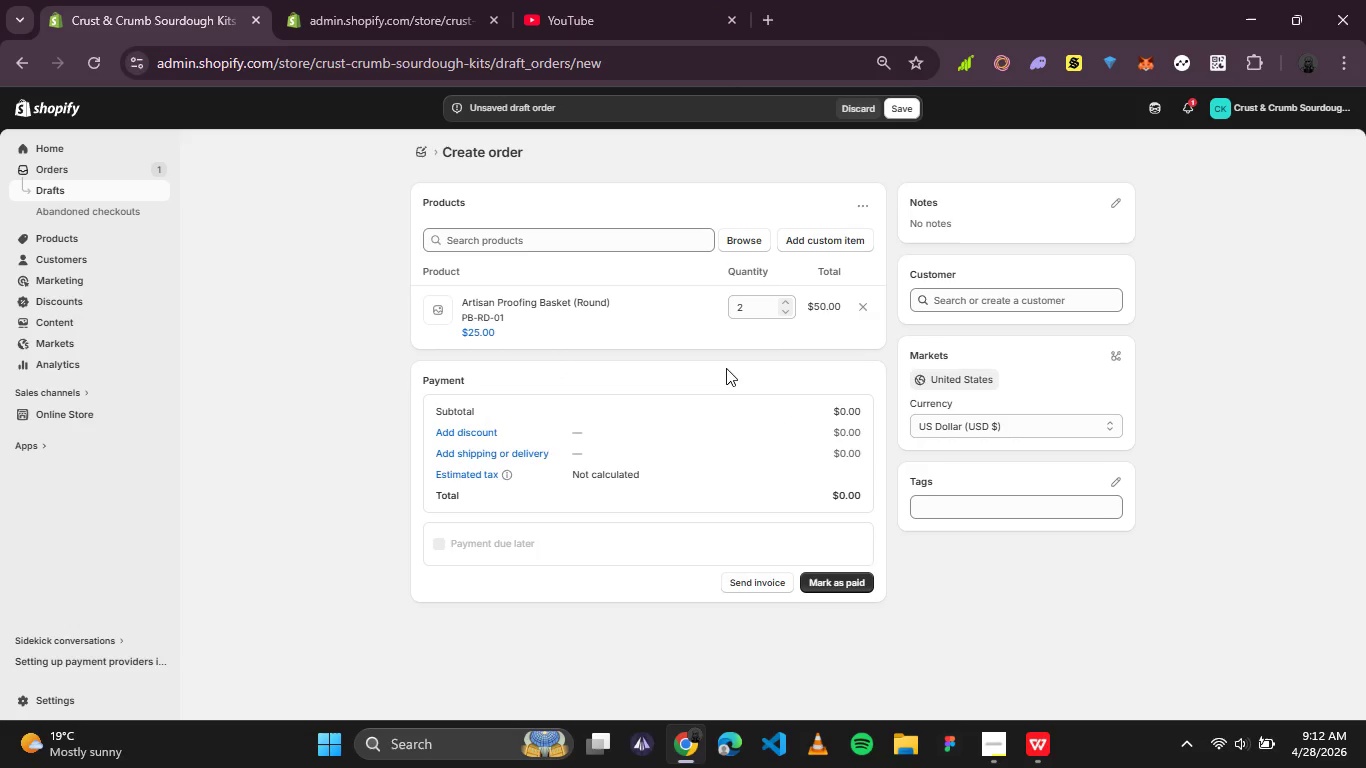 
left_click([1042, 296])
 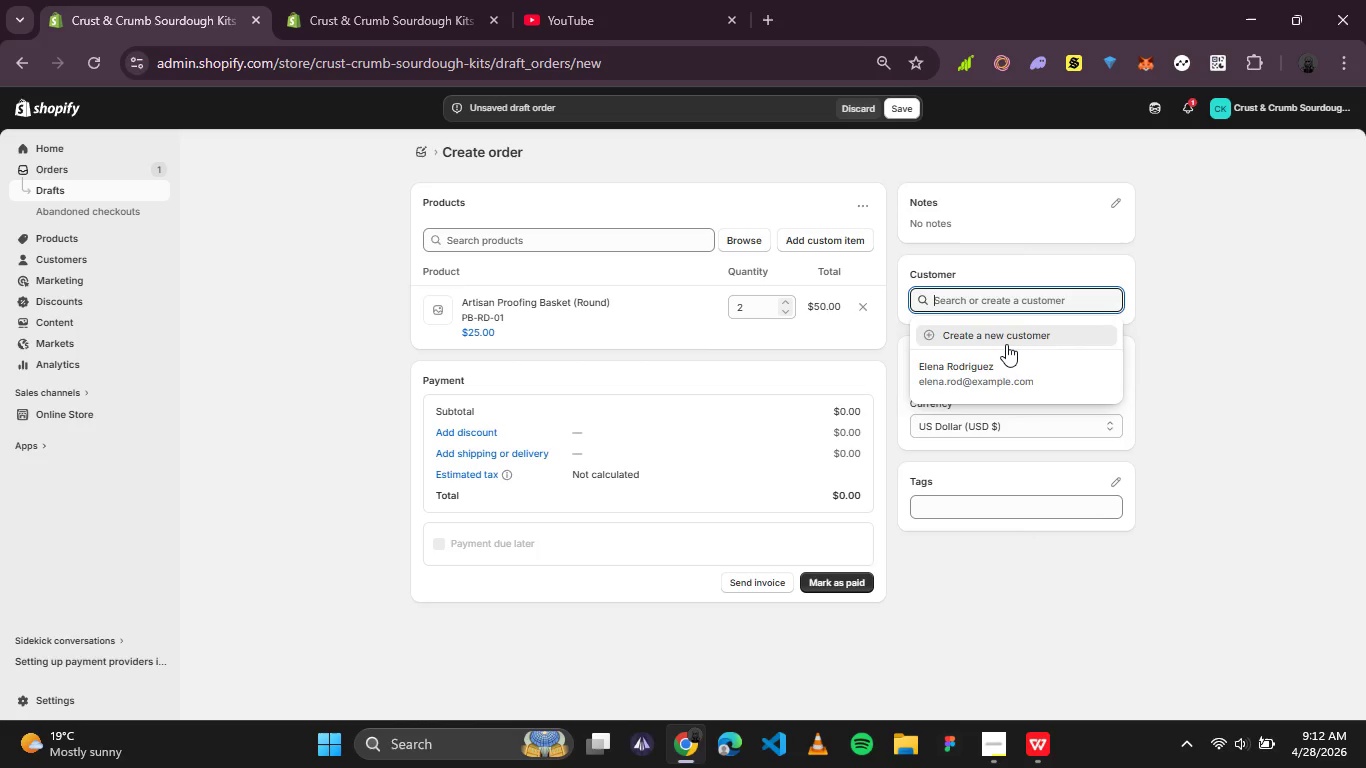 
left_click([1006, 344])
 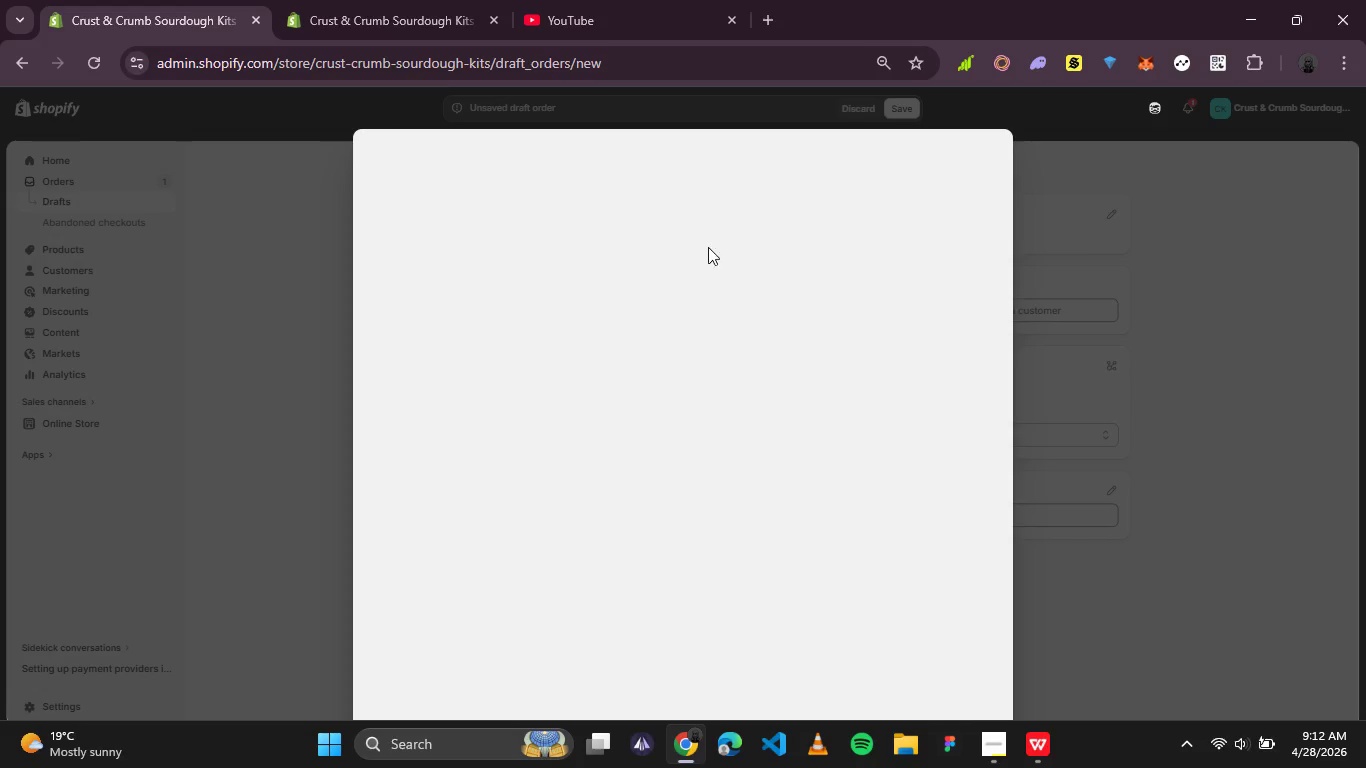 
left_click([431, 227])
 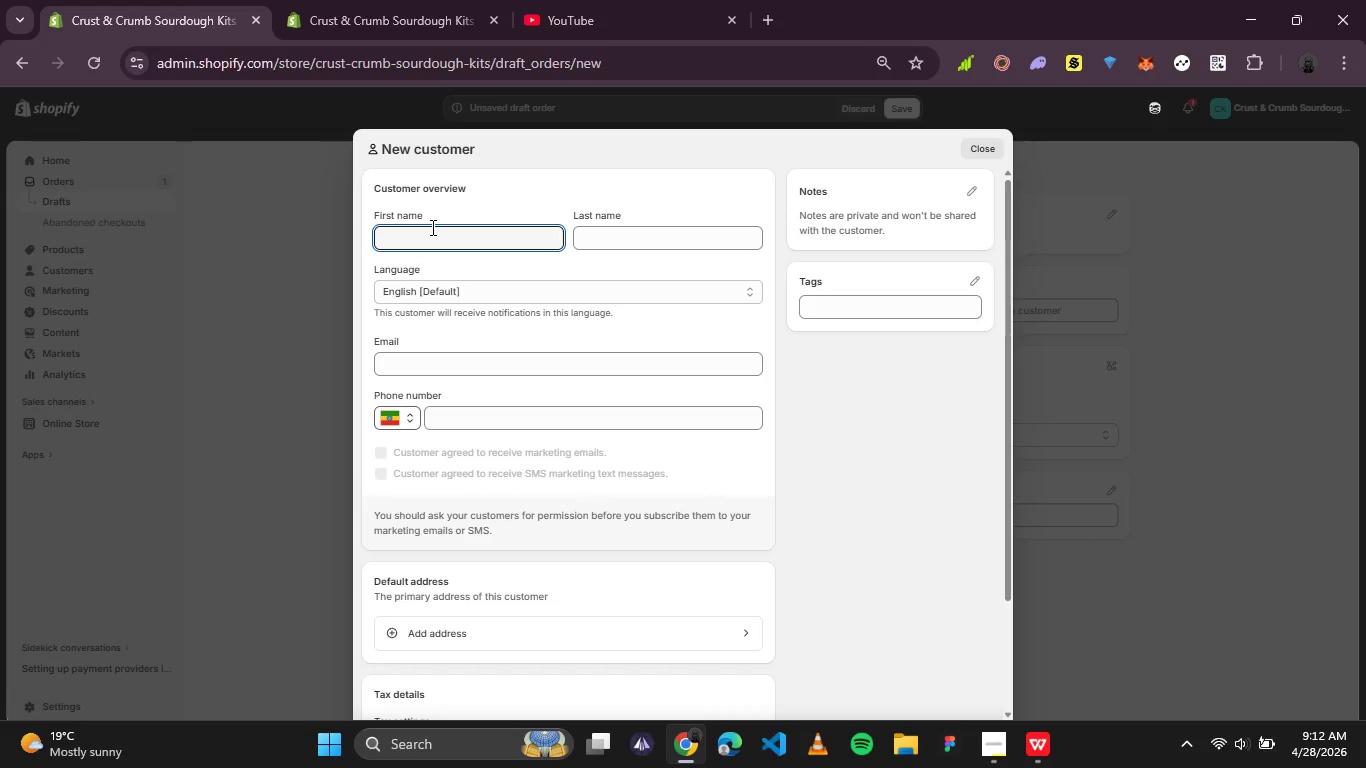 
type(Mar)
 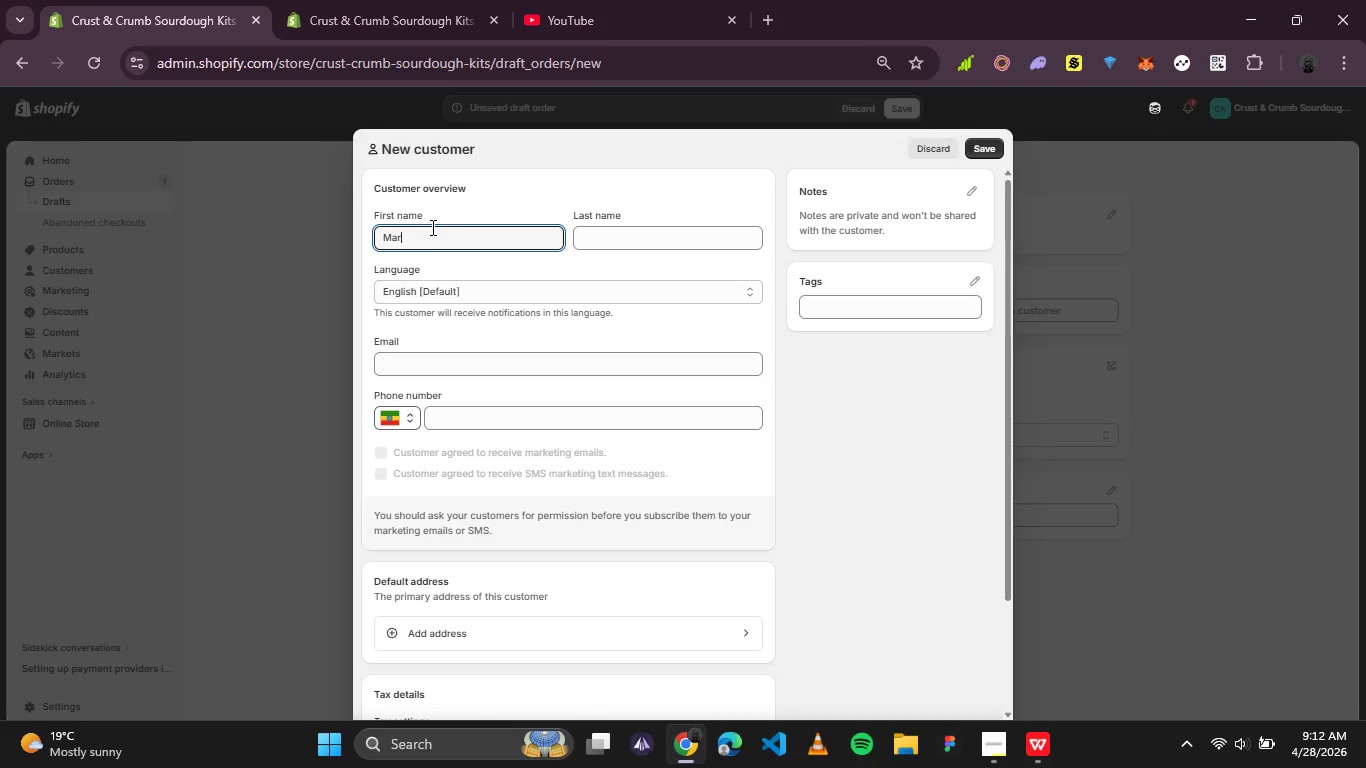 
type(cus Thorne)
 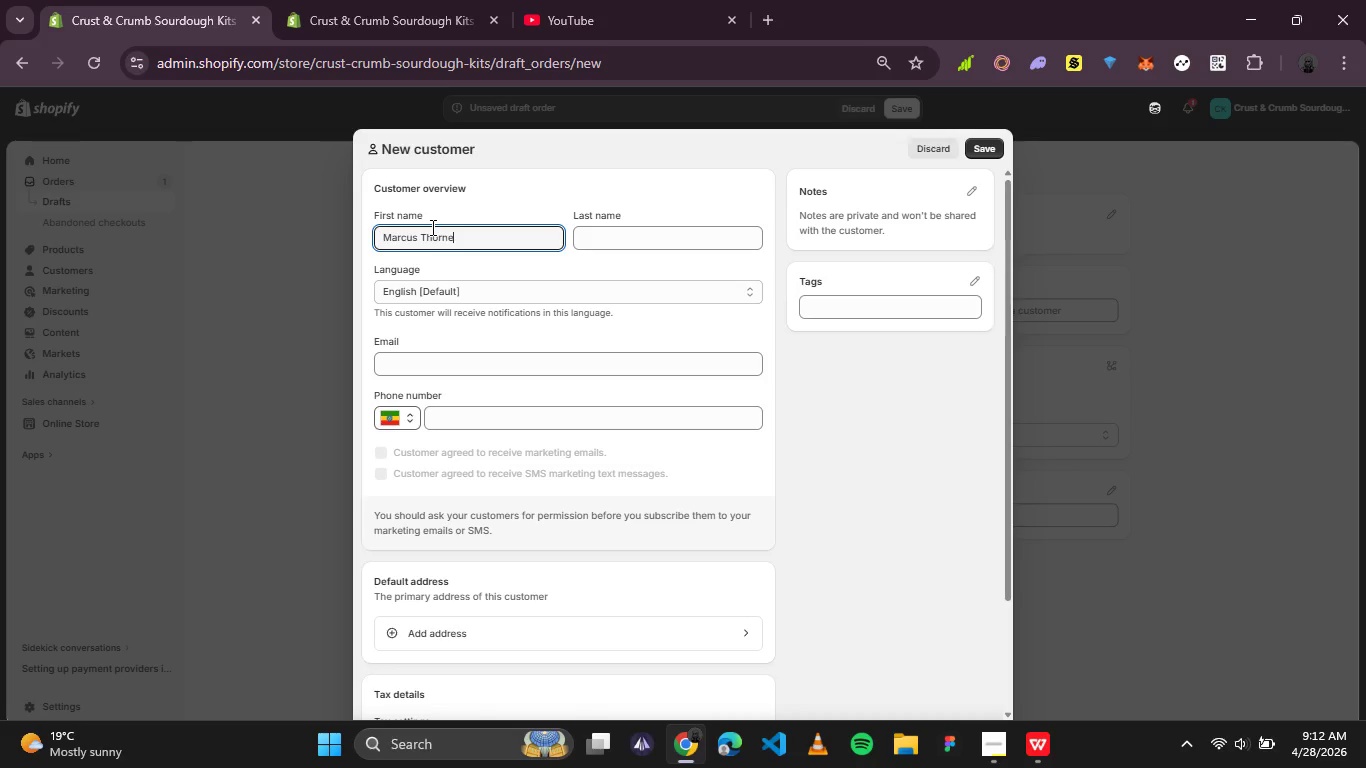 
mouse_move([443, 295])
 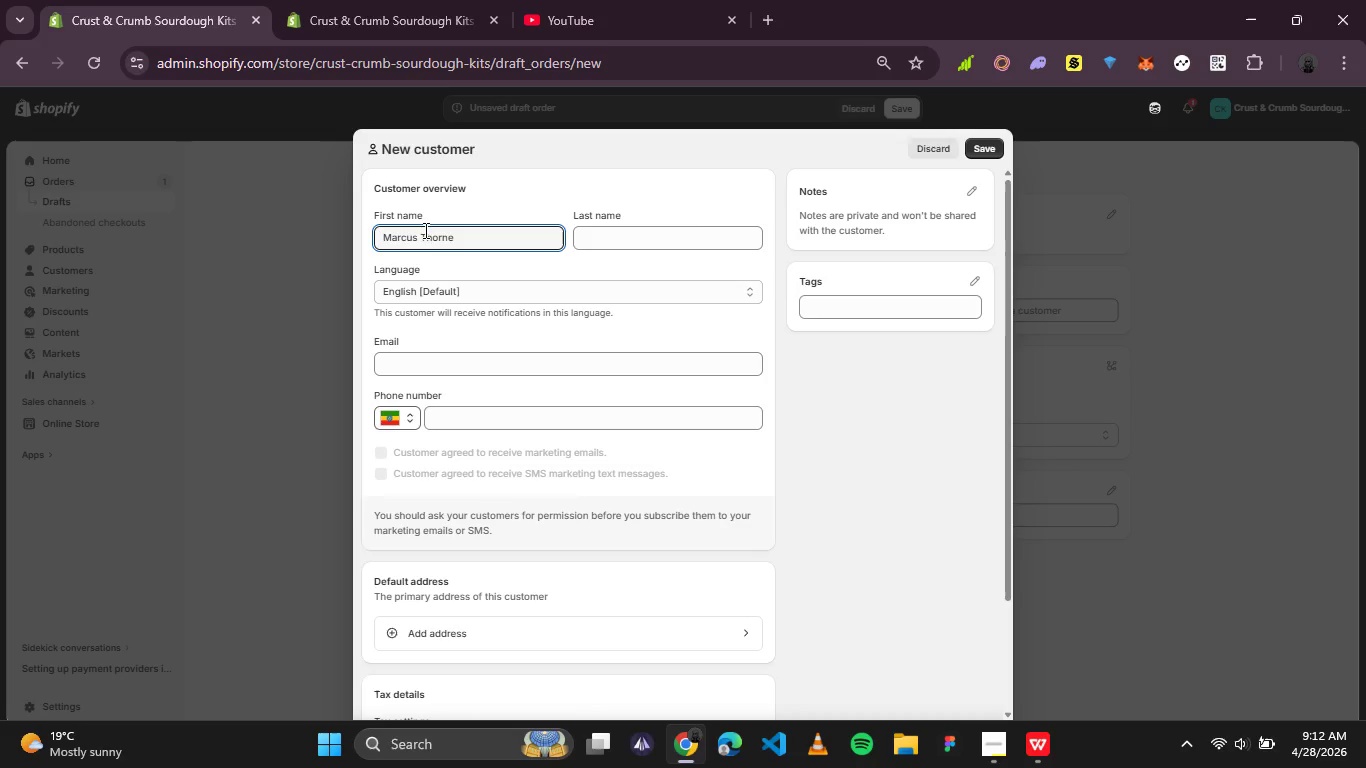 
double_click([437, 244])
 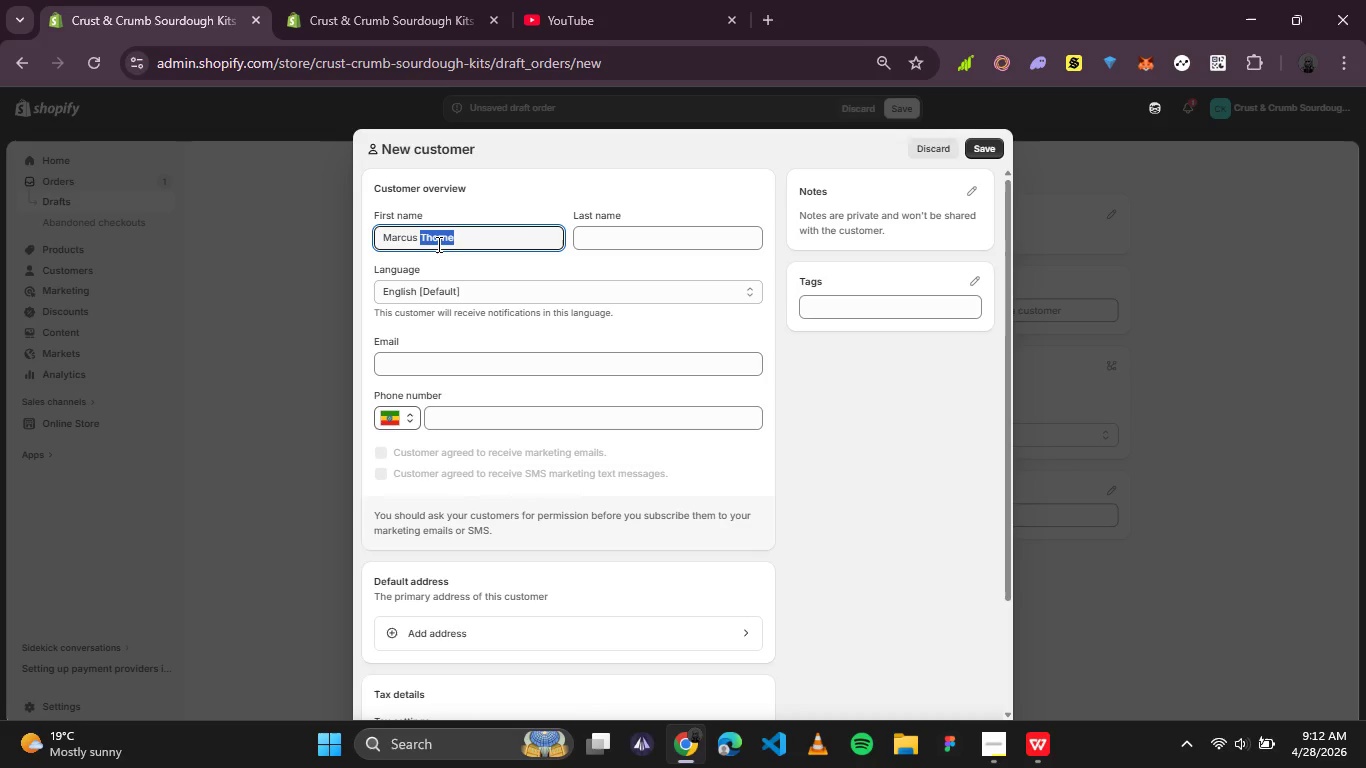 
hold_key(key=ControlLeft, duration=0.62)
 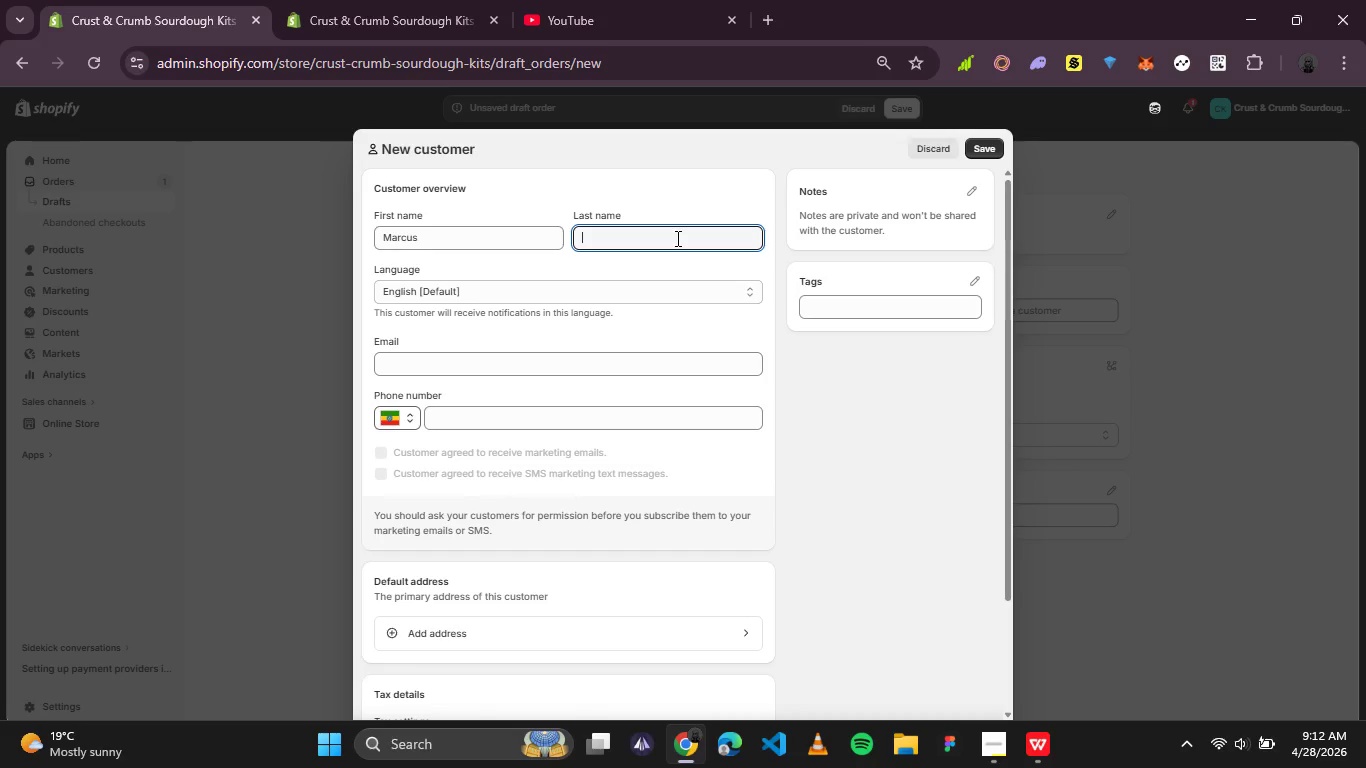 
key(X)
 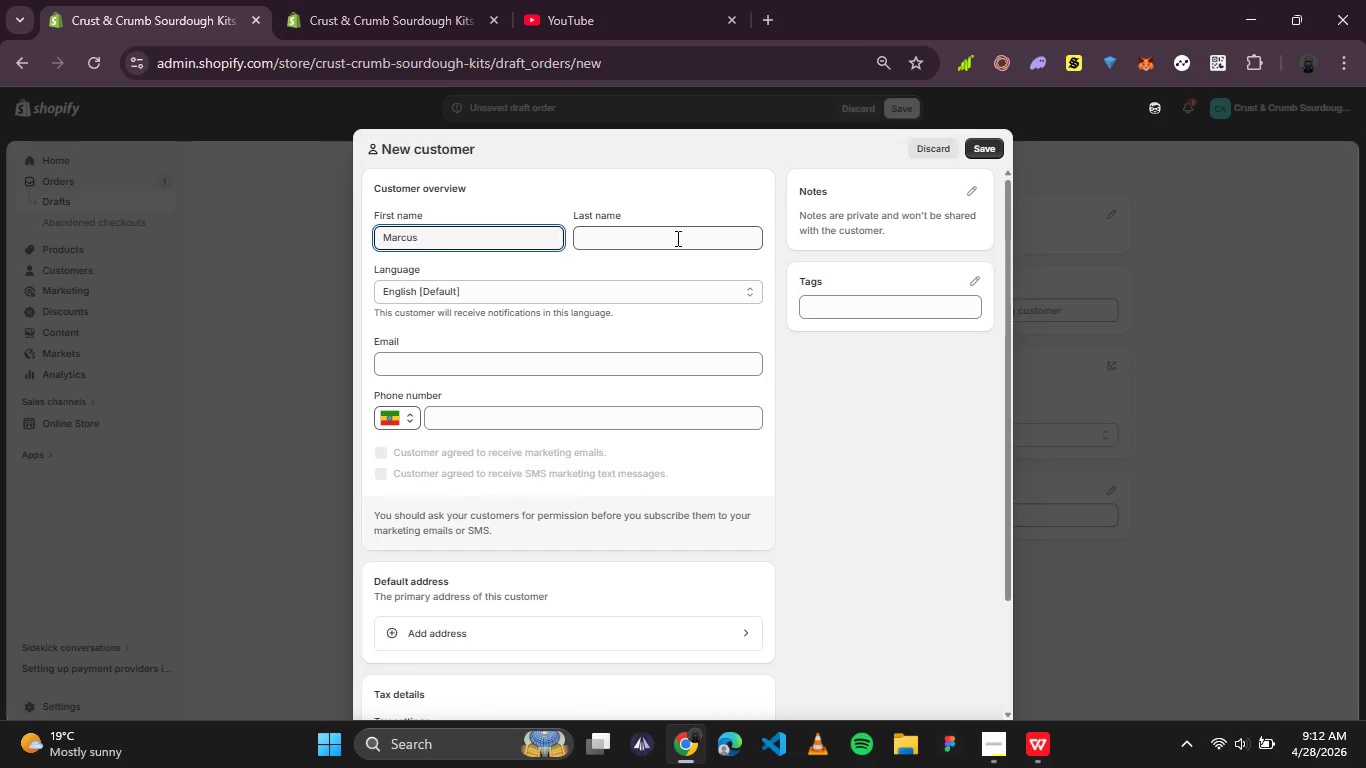 
left_click([676, 238])
 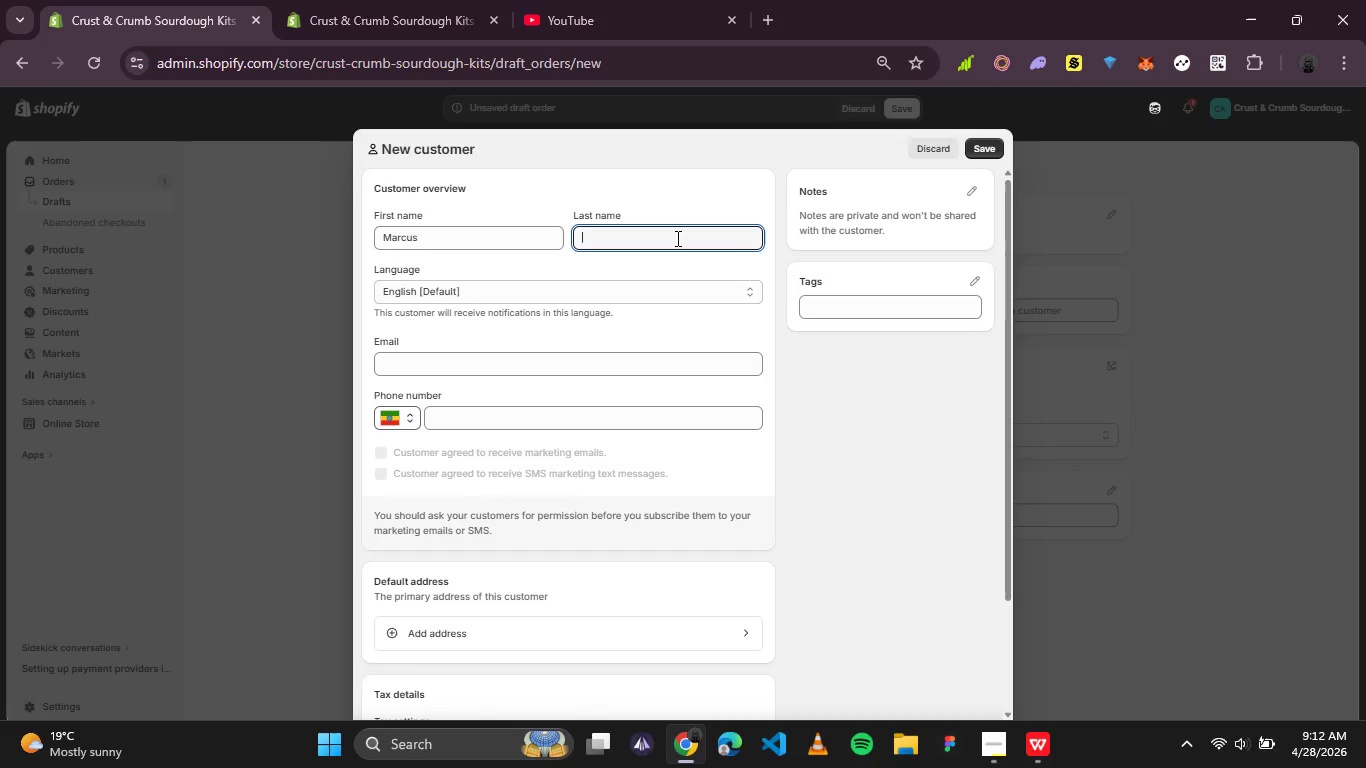 
key(Control+V)
 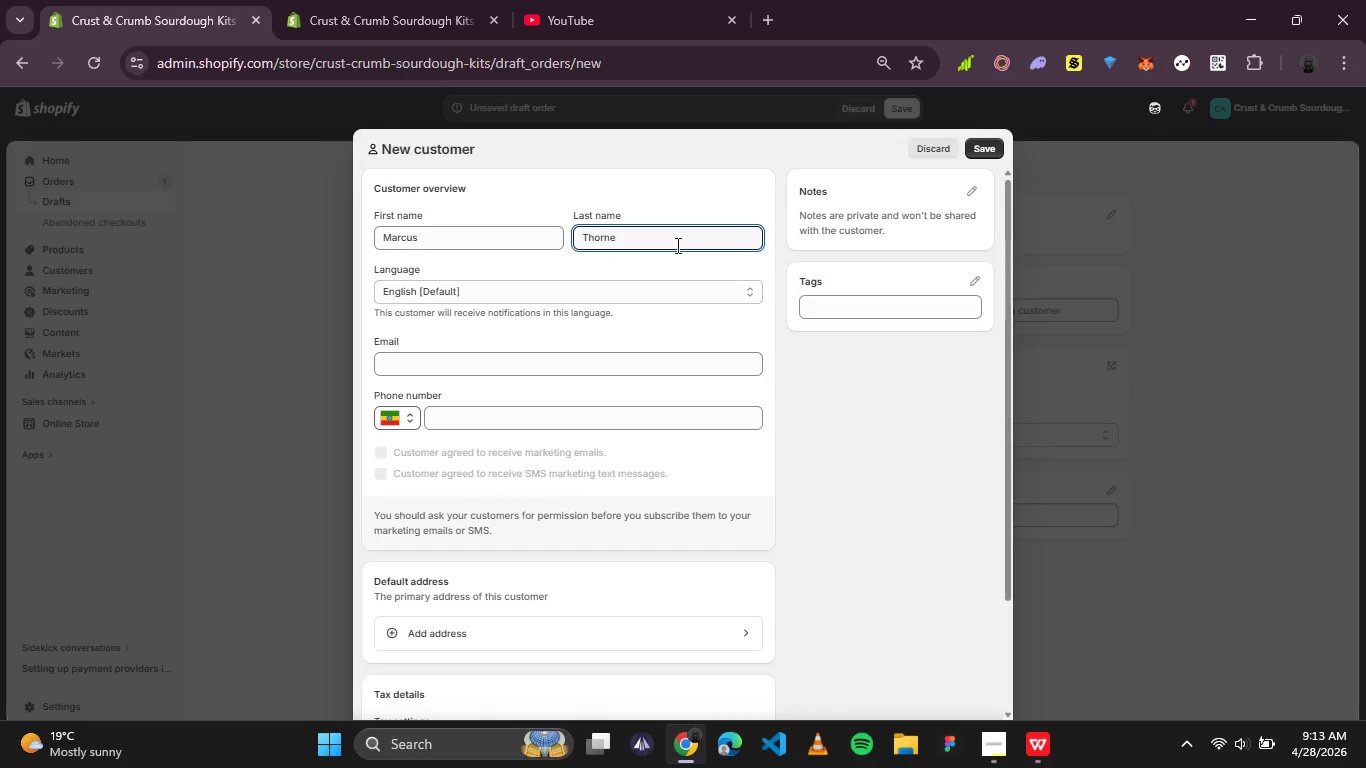 
left_click([546, 362])
 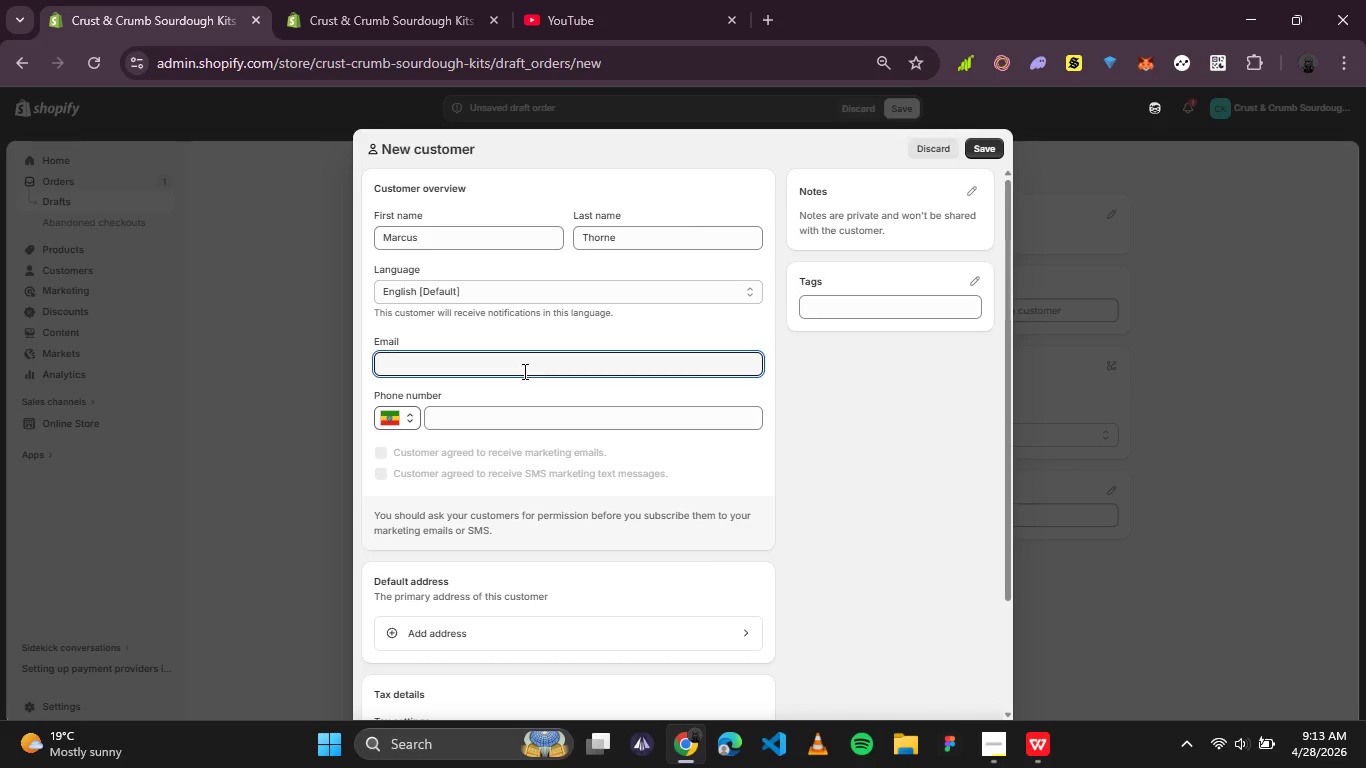 
key(M)
 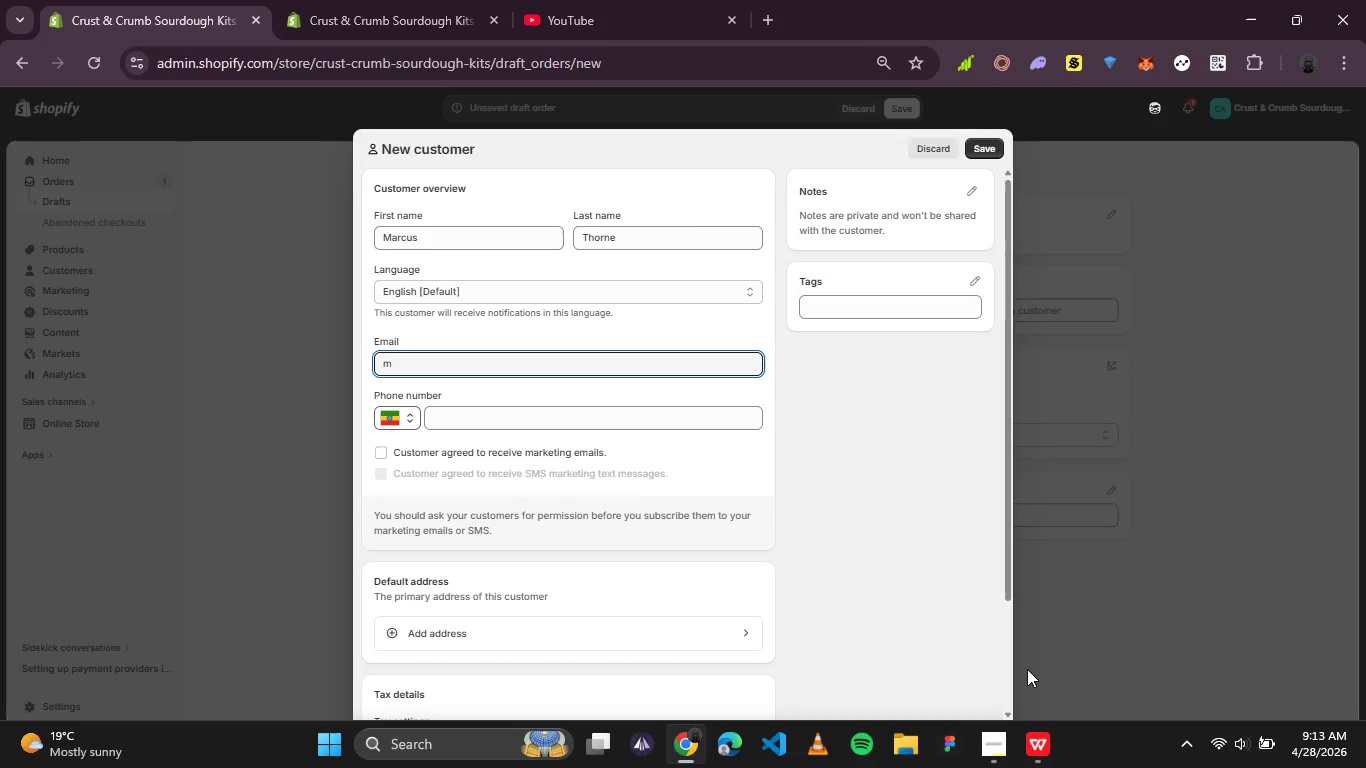 
left_click([1035, 748])
 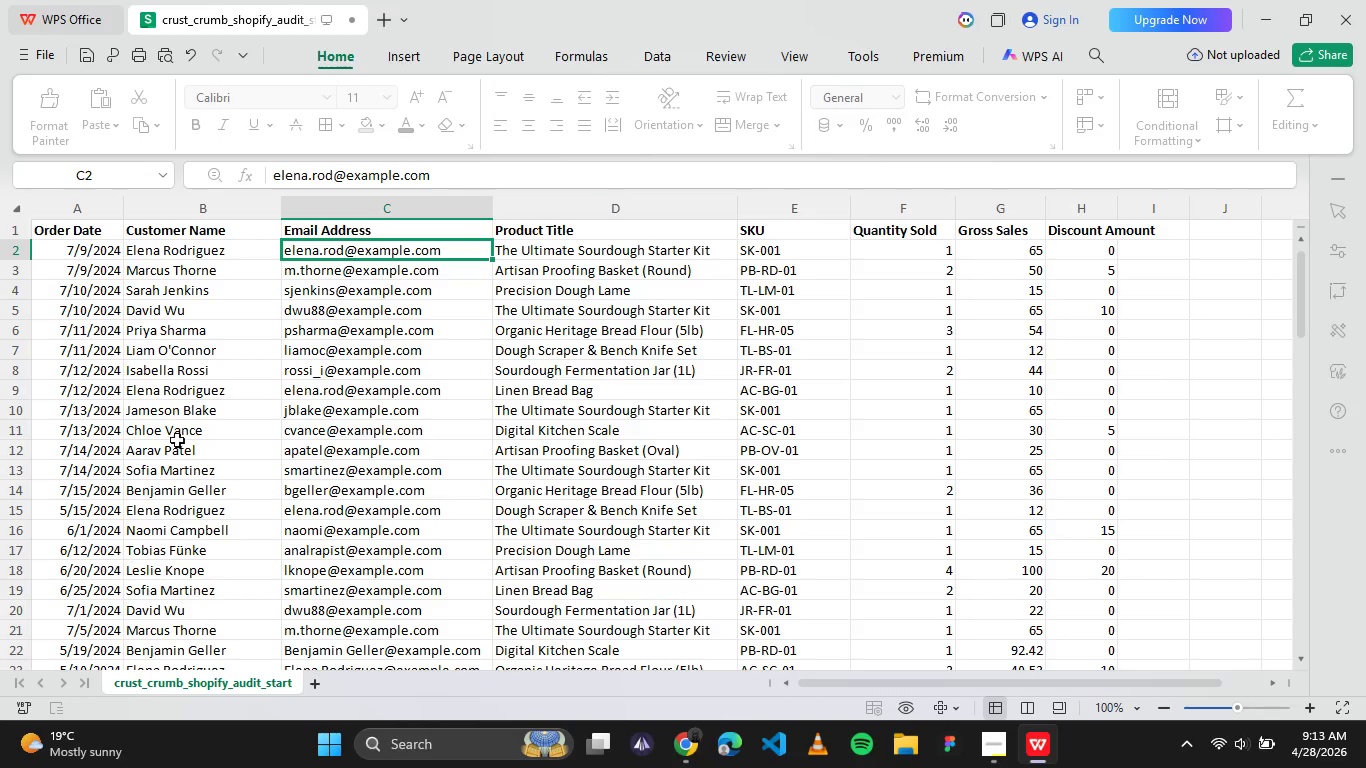 
scroll: coordinate [177, 470], scroll_direction: up, amount: 2.0
 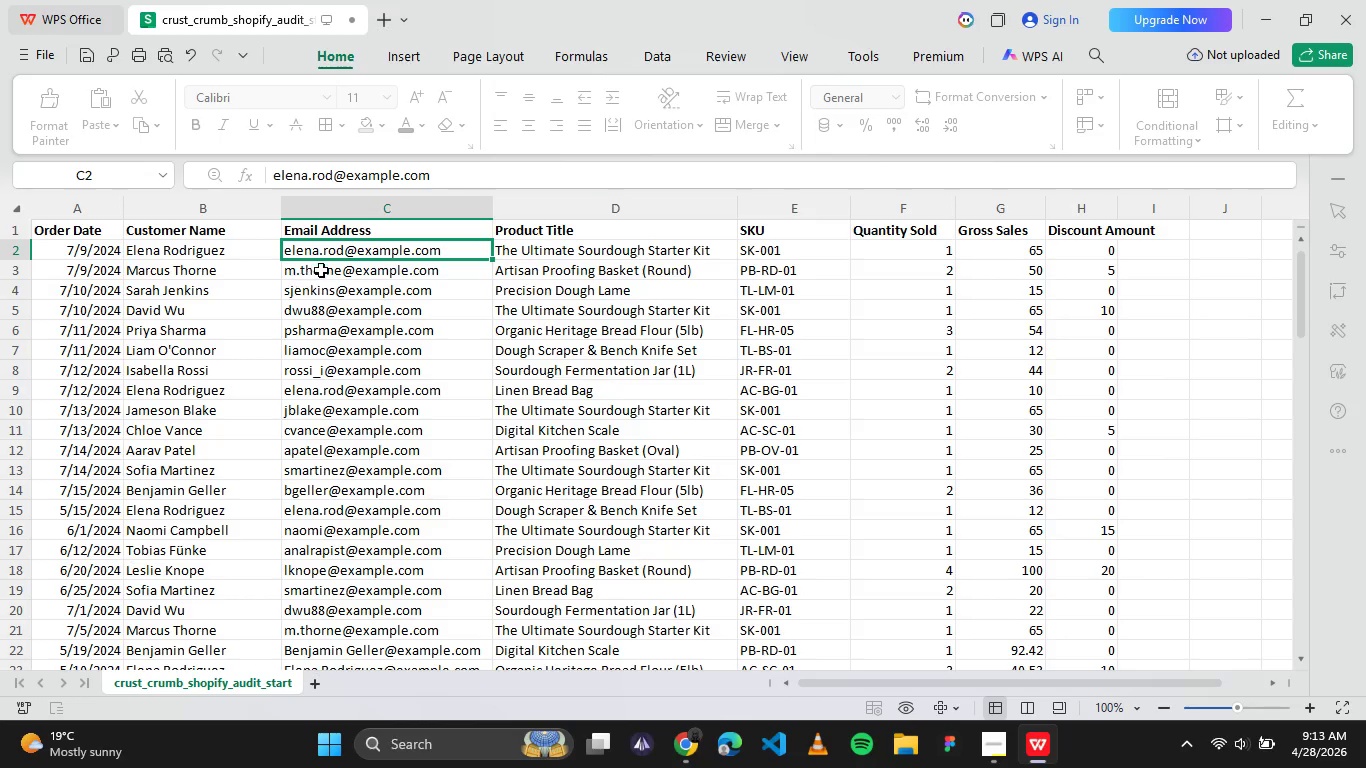 
left_click([321, 267])
 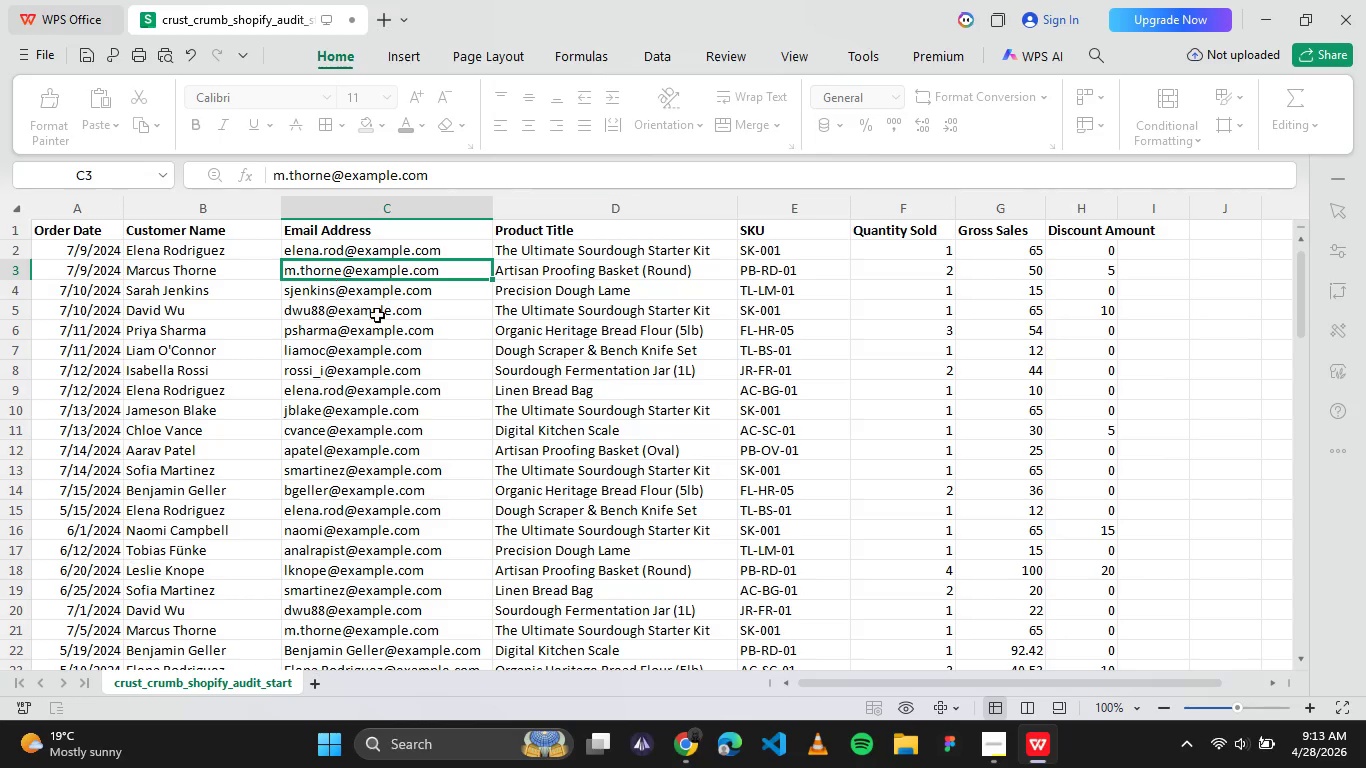 
hold_key(key=ControlLeft, duration=0.77)
 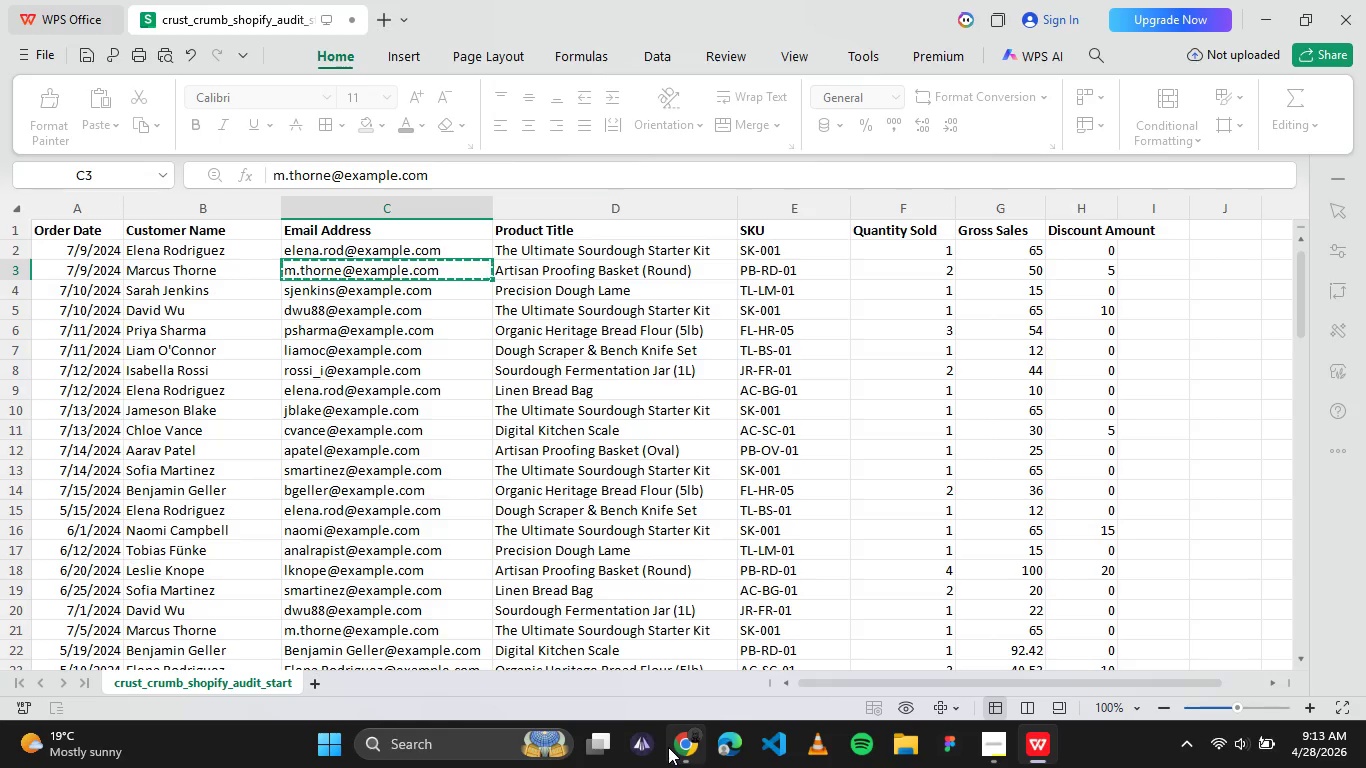 
key(C)
 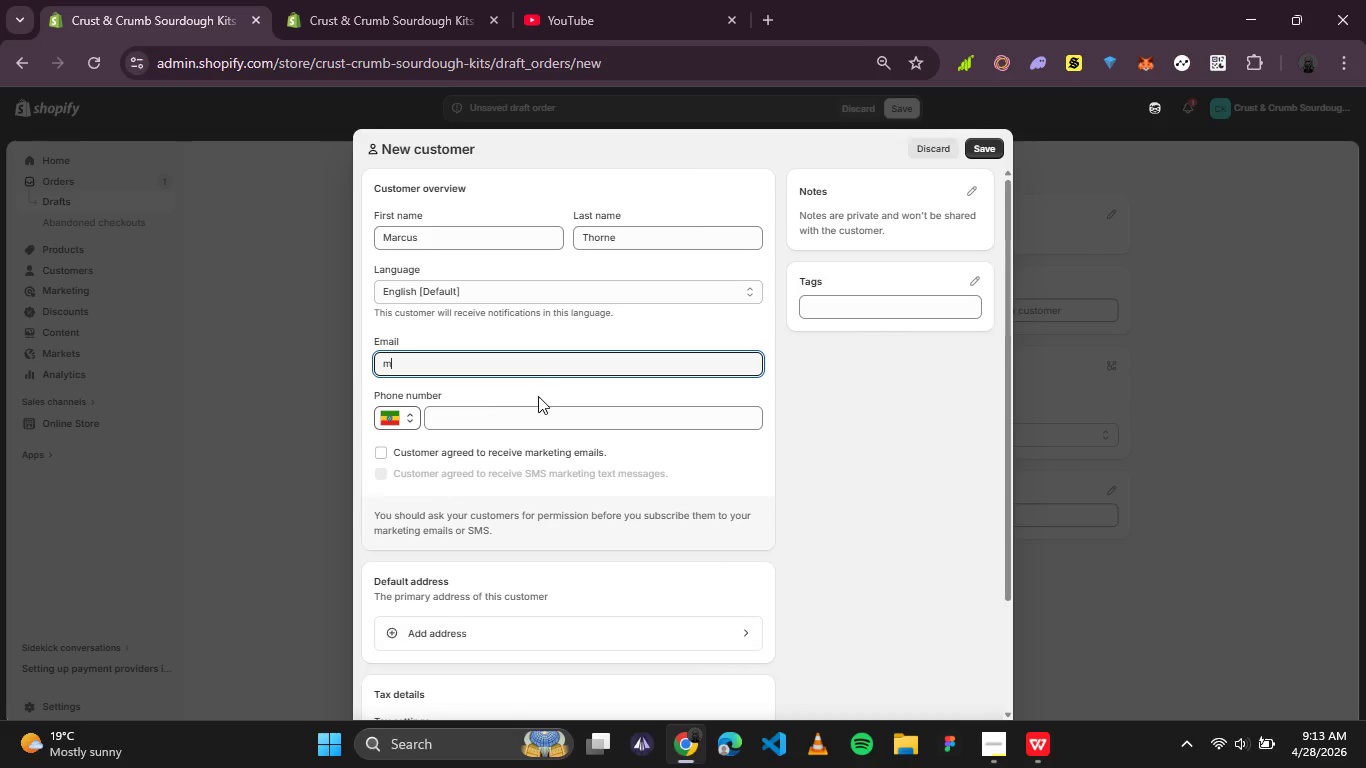 
left_click_drag(start_coordinate=[454, 351], to_coordinate=[325, 365])
 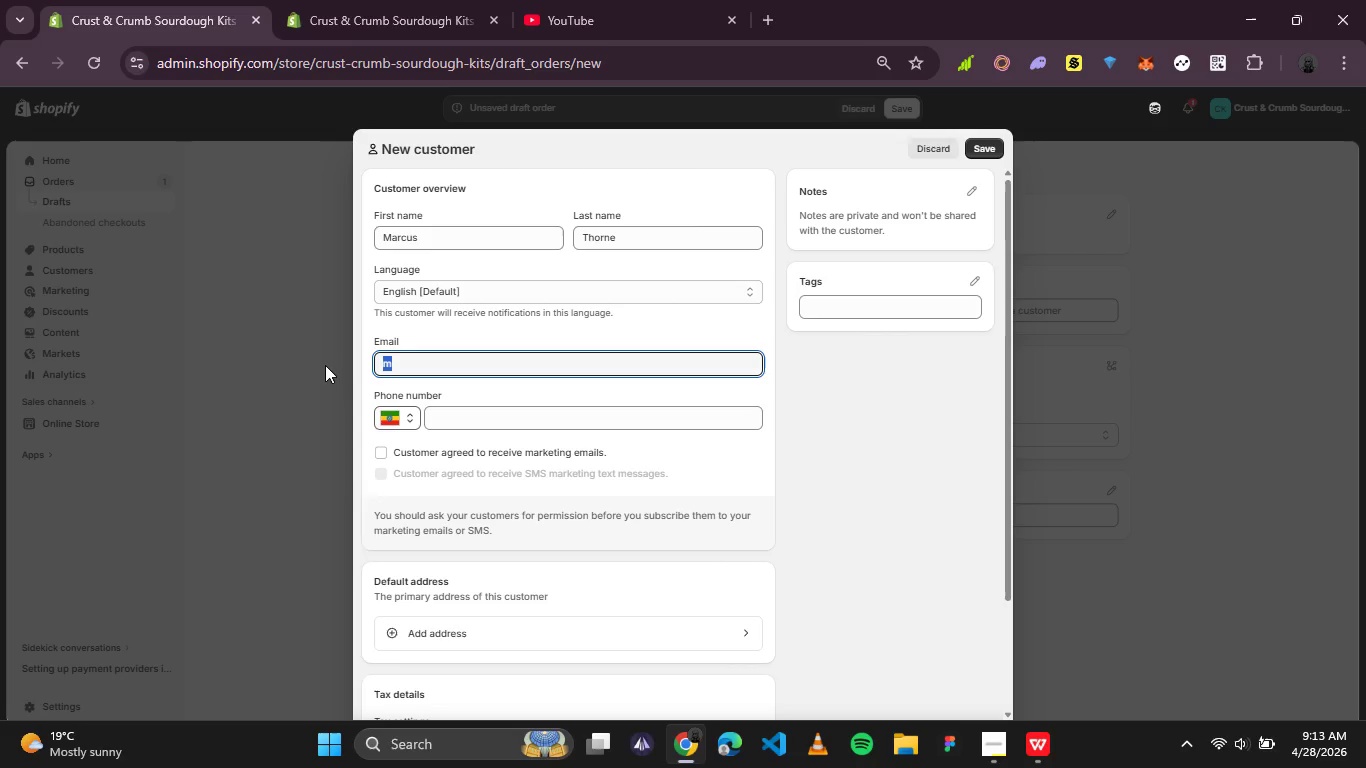 
key(Control+V)
 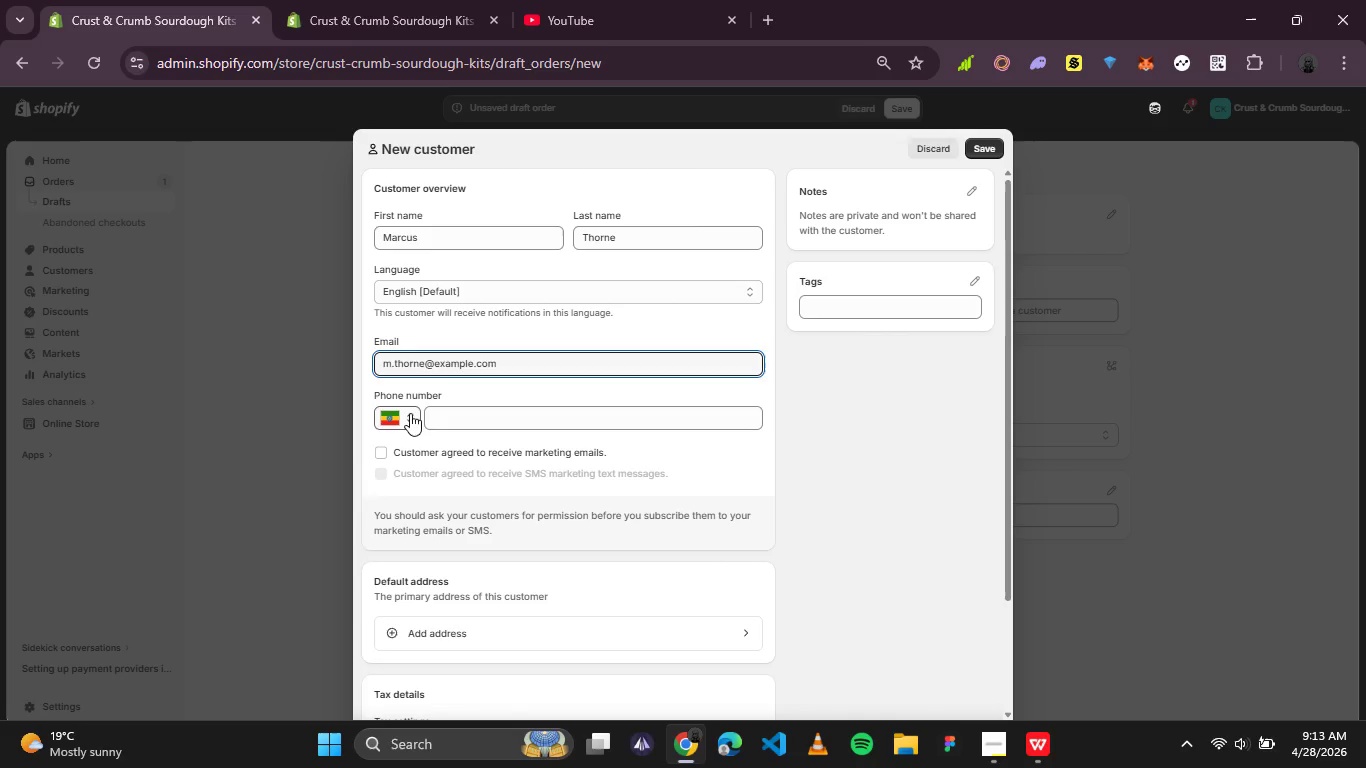 
left_click([410, 415])
 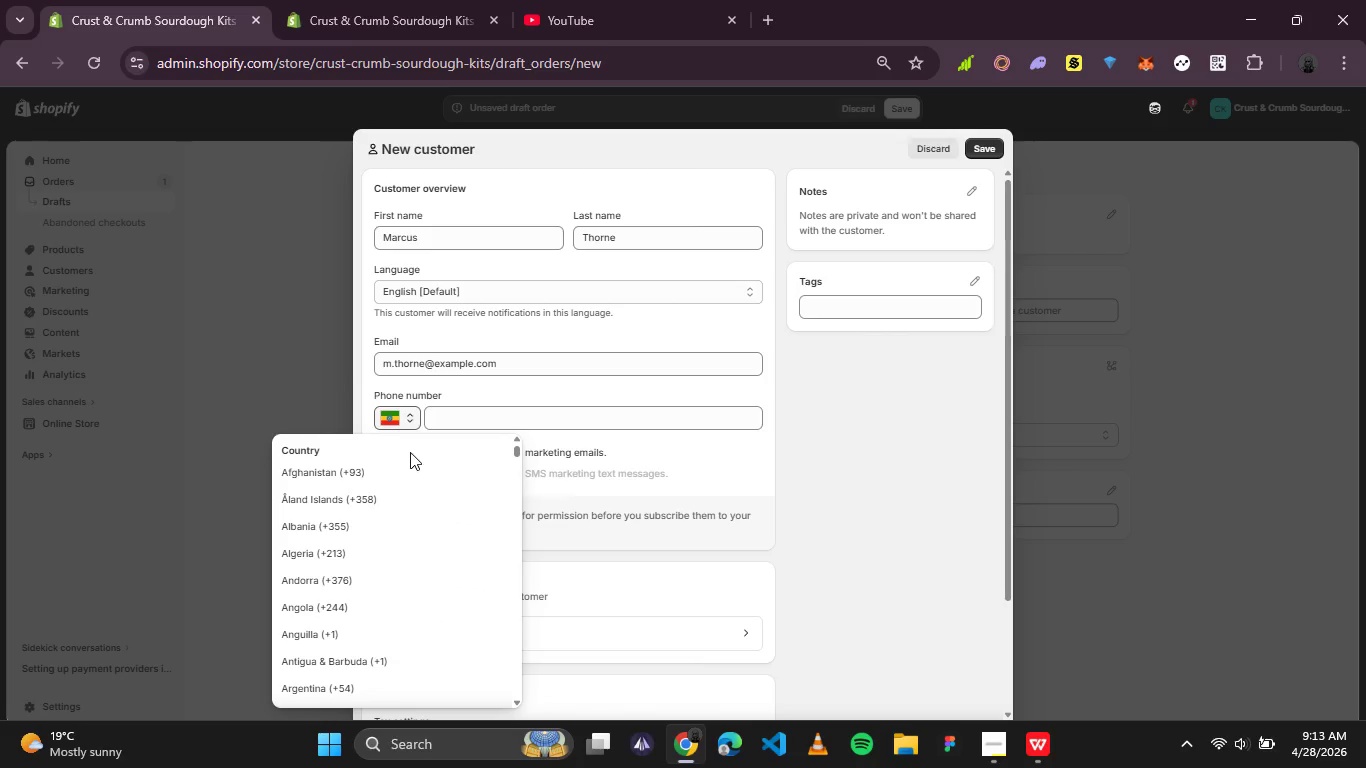 
scroll: coordinate [383, 492], scroll_direction: down, amount: 2.0
 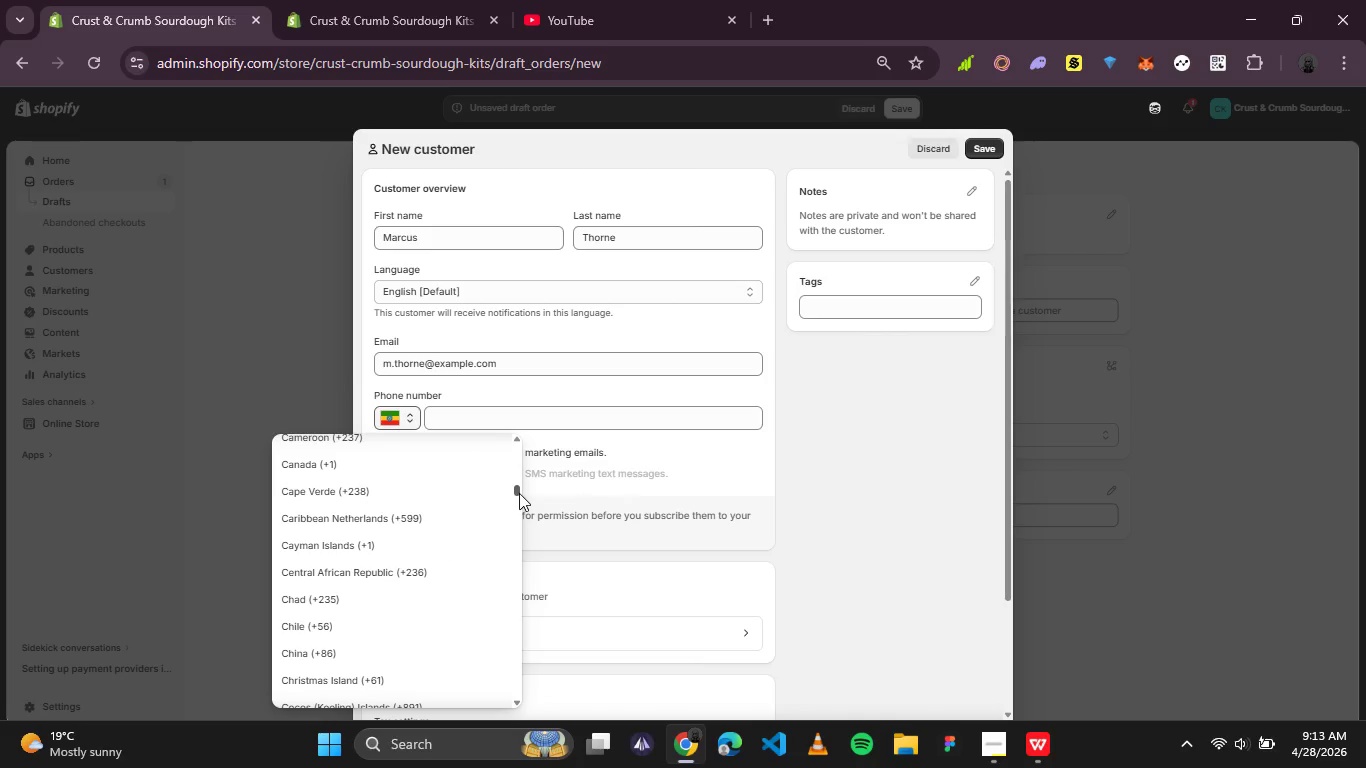 
left_click_drag(start_coordinate=[519, 493], to_coordinate=[527, 711])
 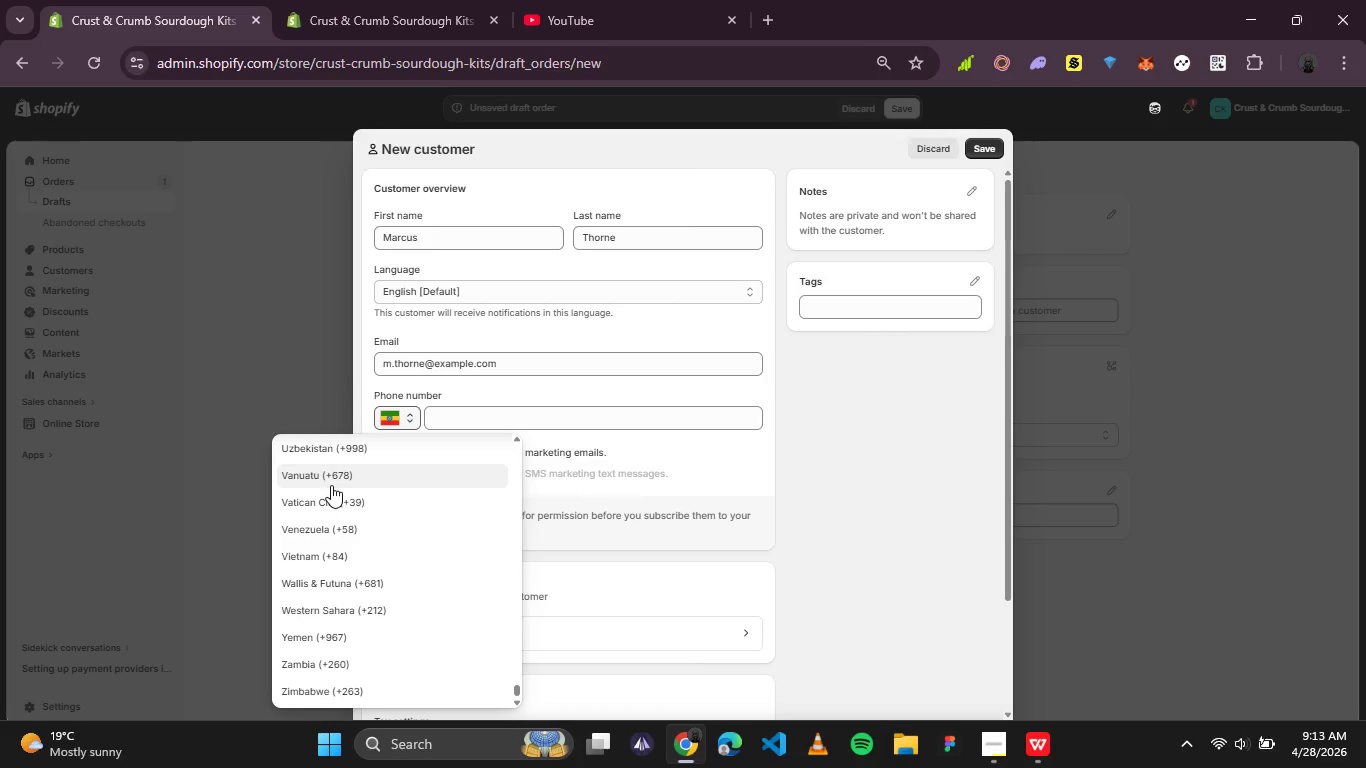 
scroll: coordinate [331, 485], scroll_direction: none, amount: 0.0
 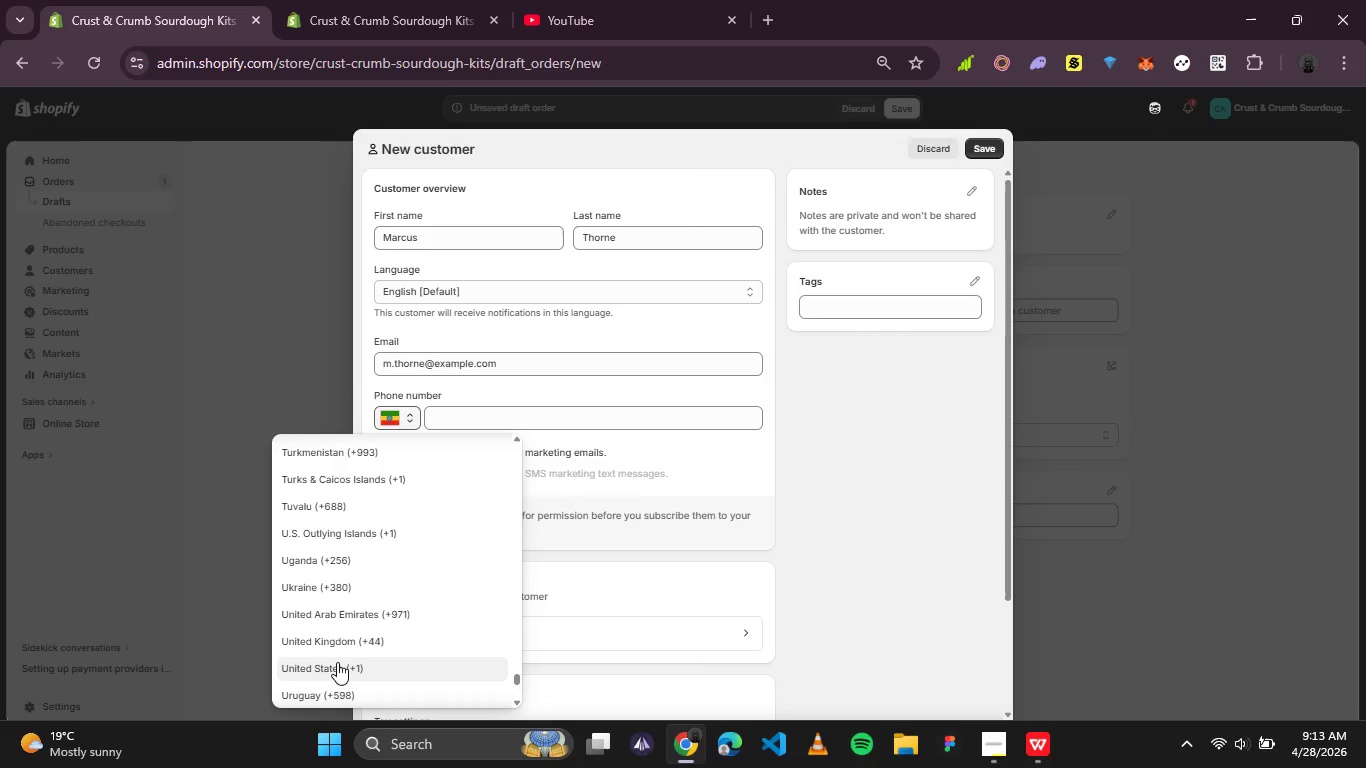 
left_click([337, 666])
 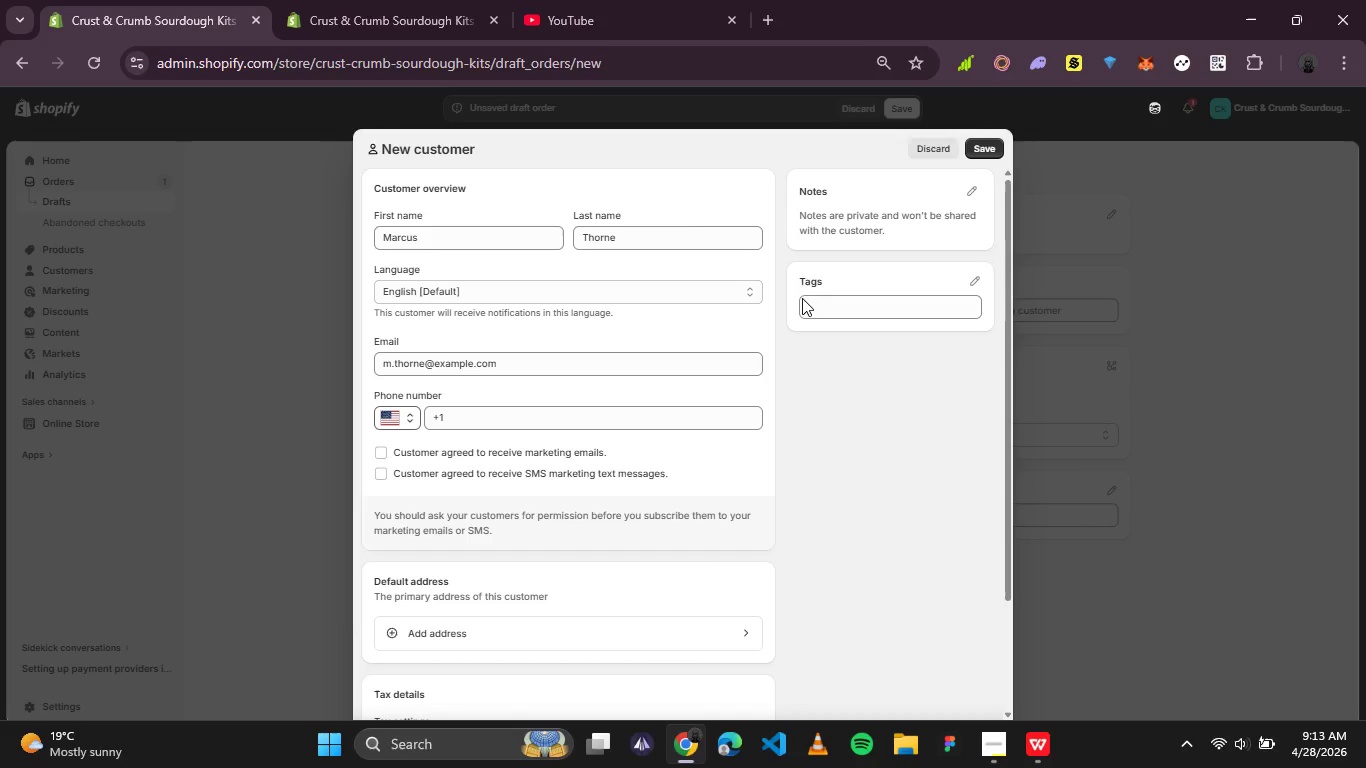 
scroll: coordinate [613, 565], scroll_direction: down, amount: 1.0
 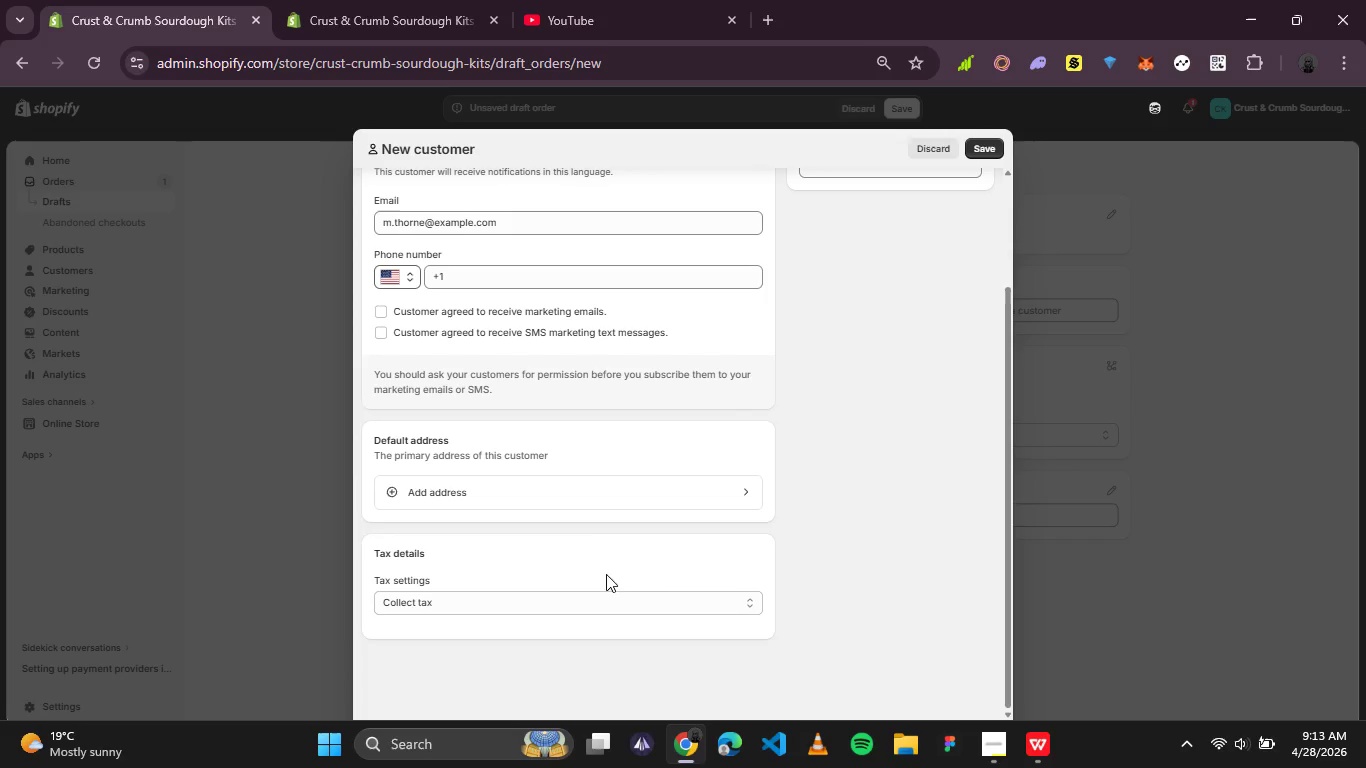 
scroll: coordinate [618, 528], scroll_direction: up, amount: 2.0
 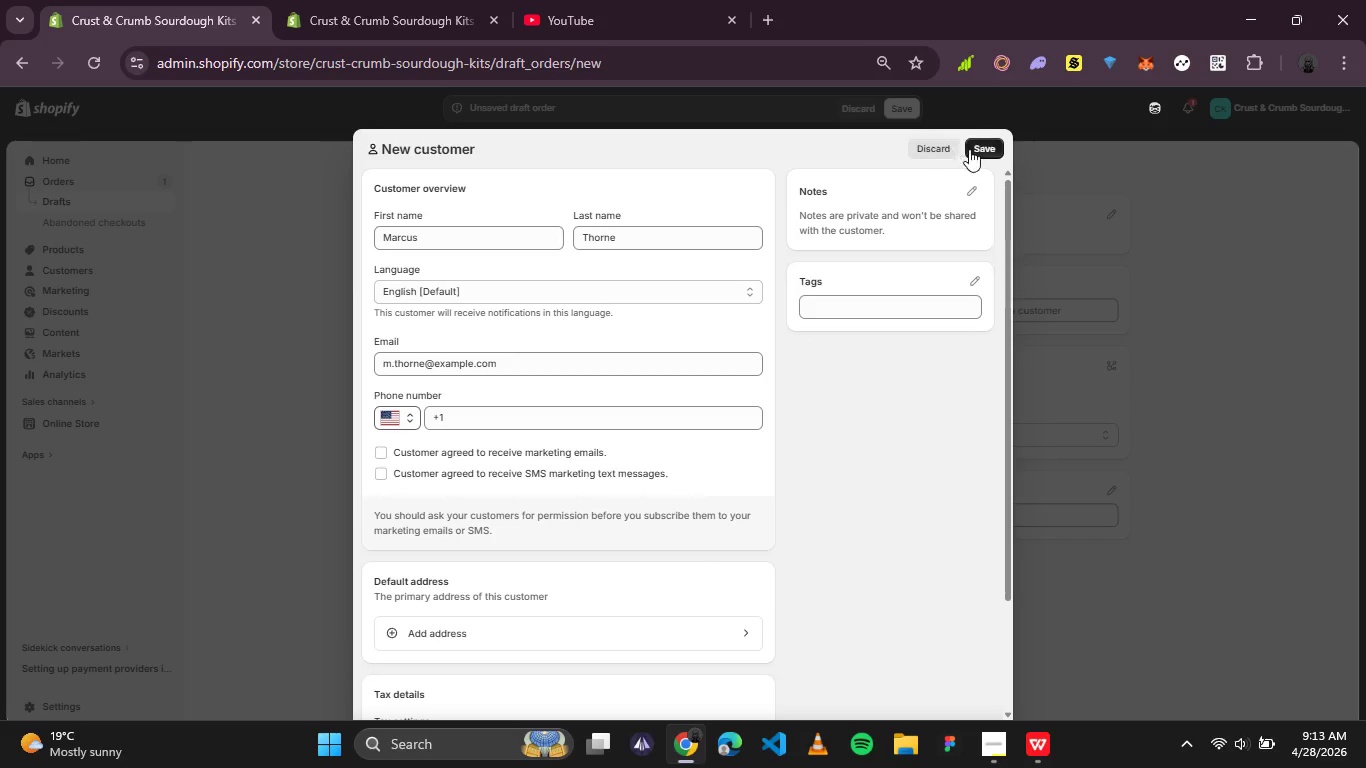 
left_click([979, 146])
 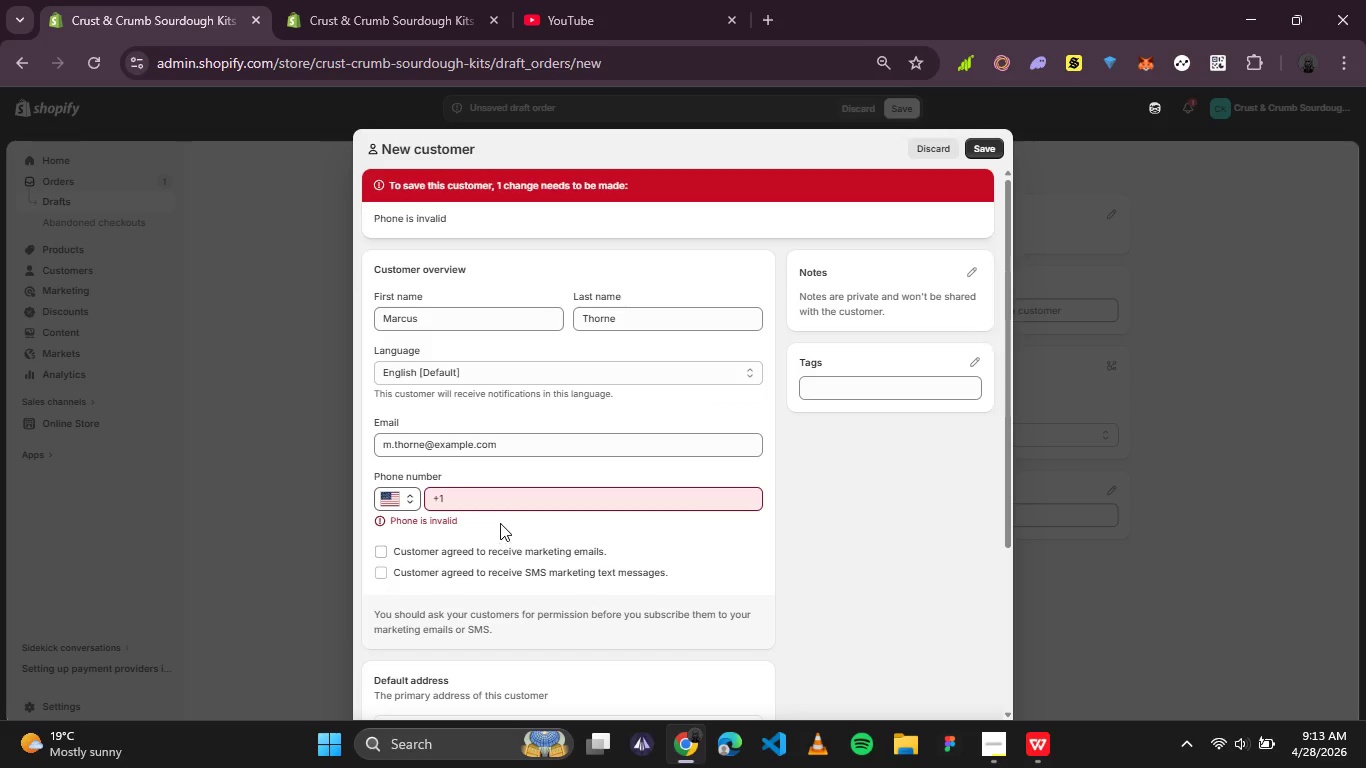 
left_click([506, 503])
 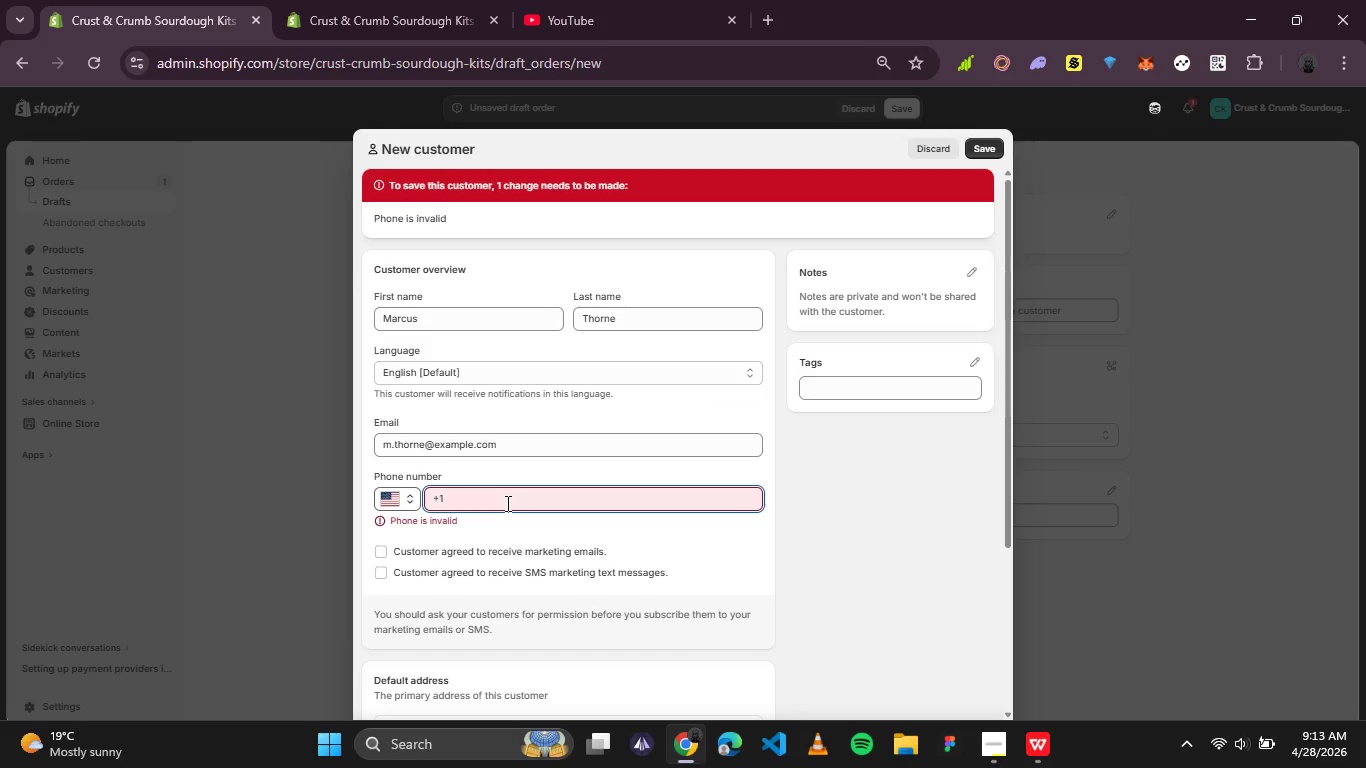 
left_click_drag(start_coordinate=[506, 503], to_coordinate=[397, 503])
 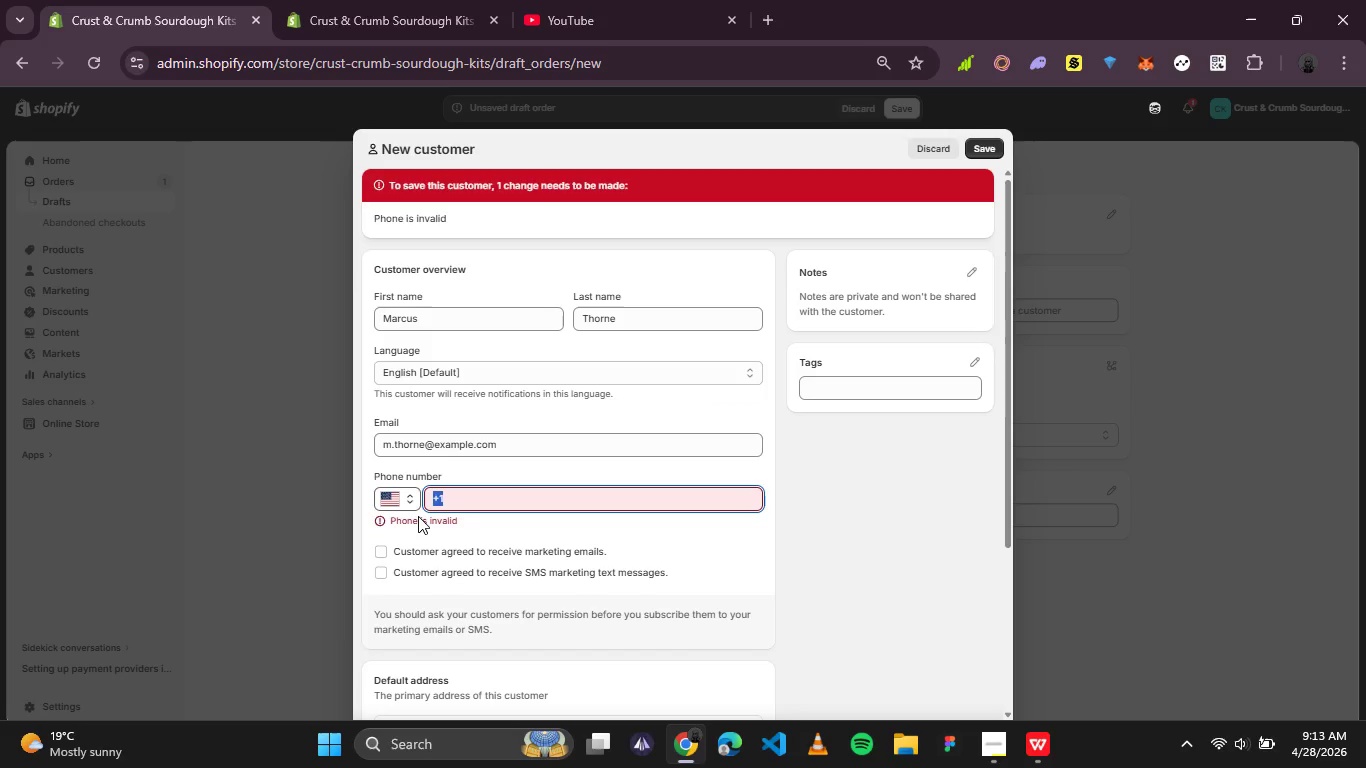 
key(Backspace)
 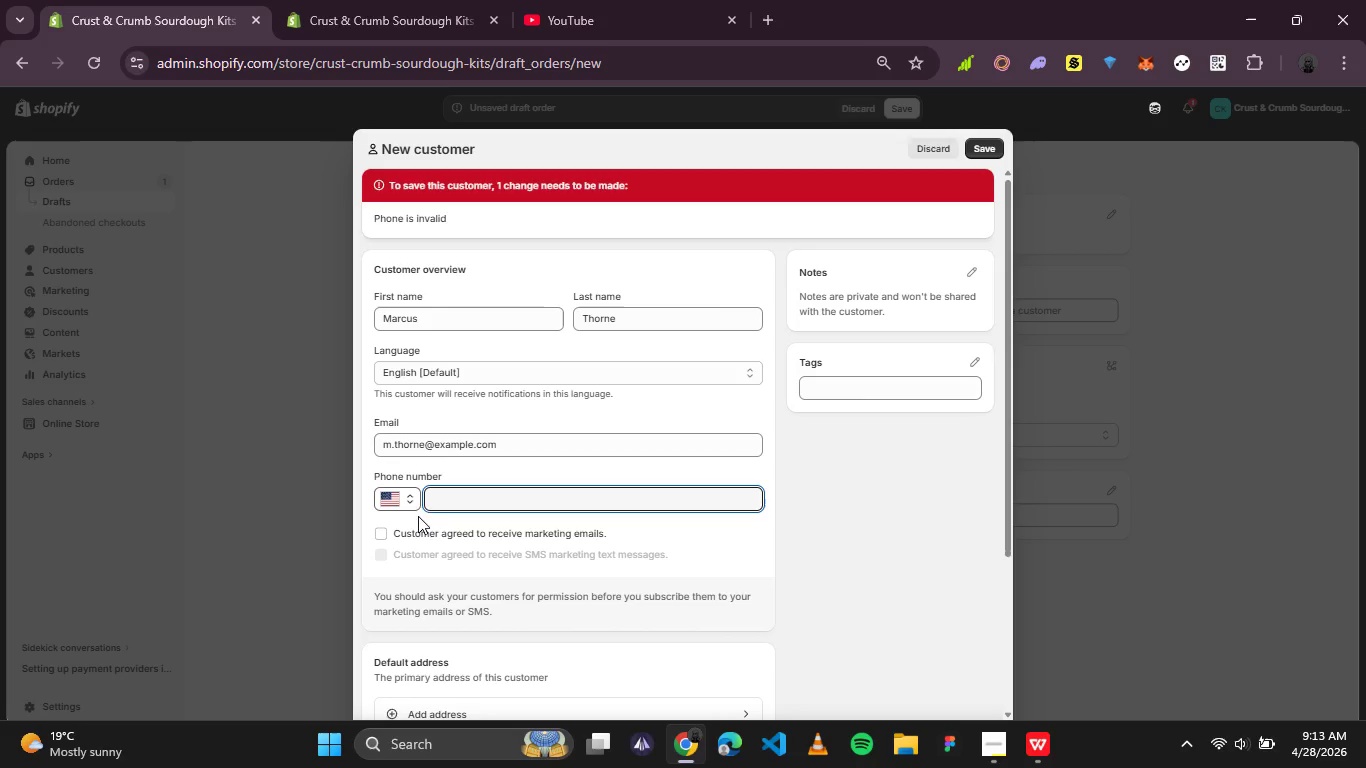 
scroll: coordinate [545, 462], scroll_direction: none, amount: 0.0
 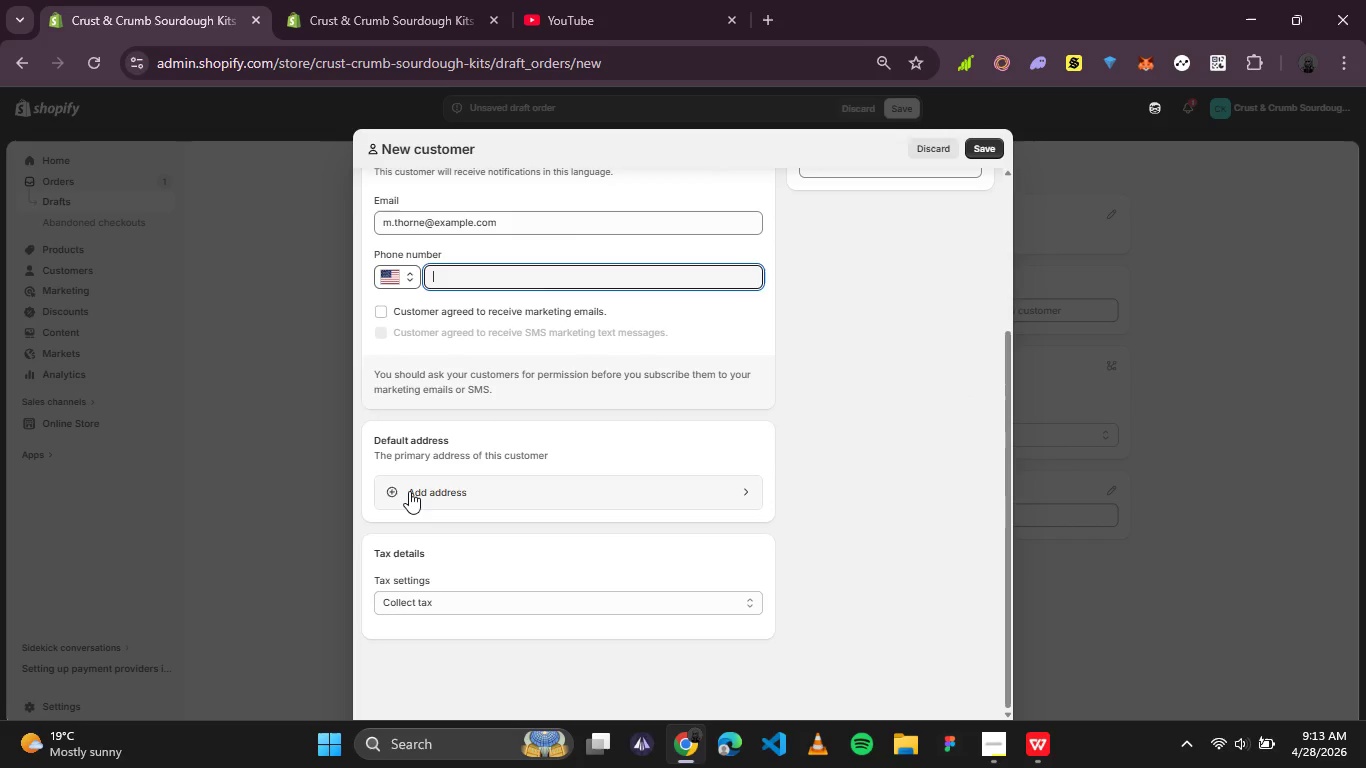 
left_click([409, 491])
 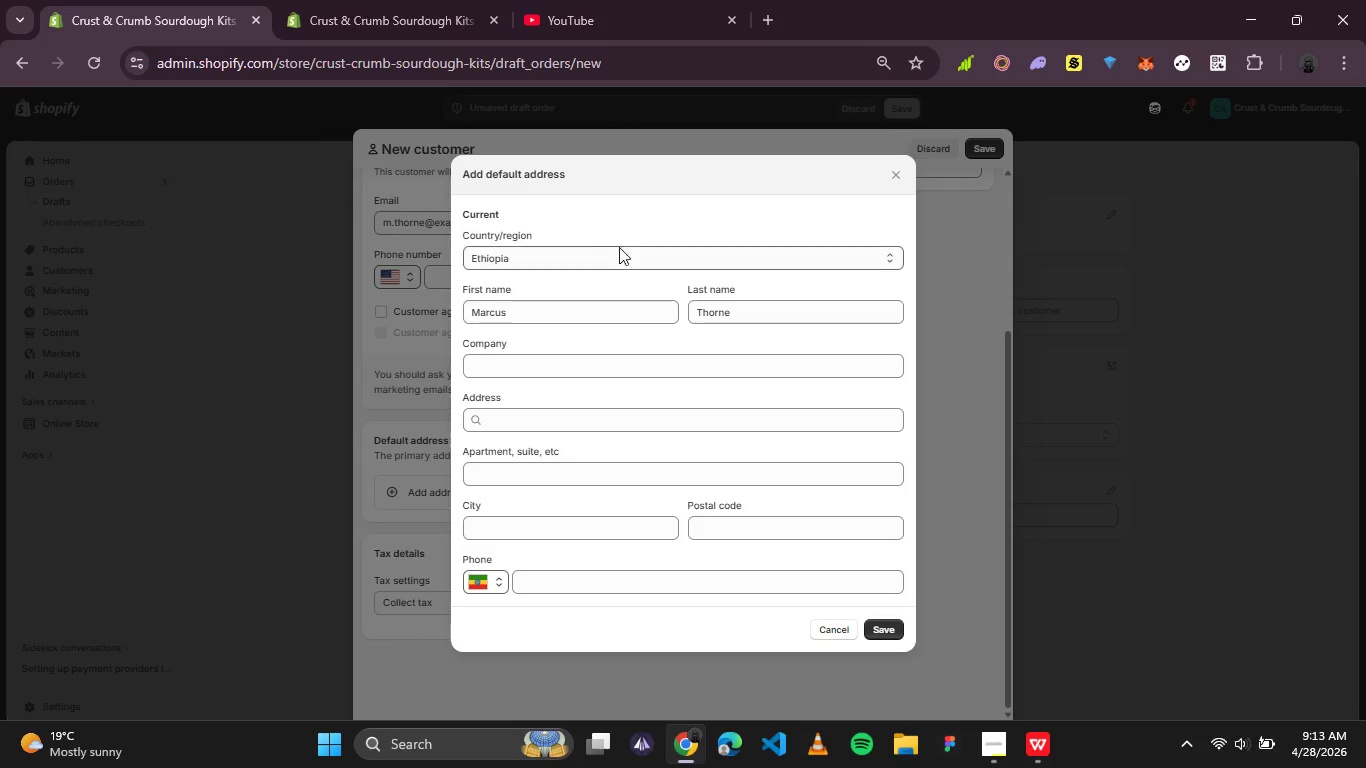 
left_click([620, 256])
 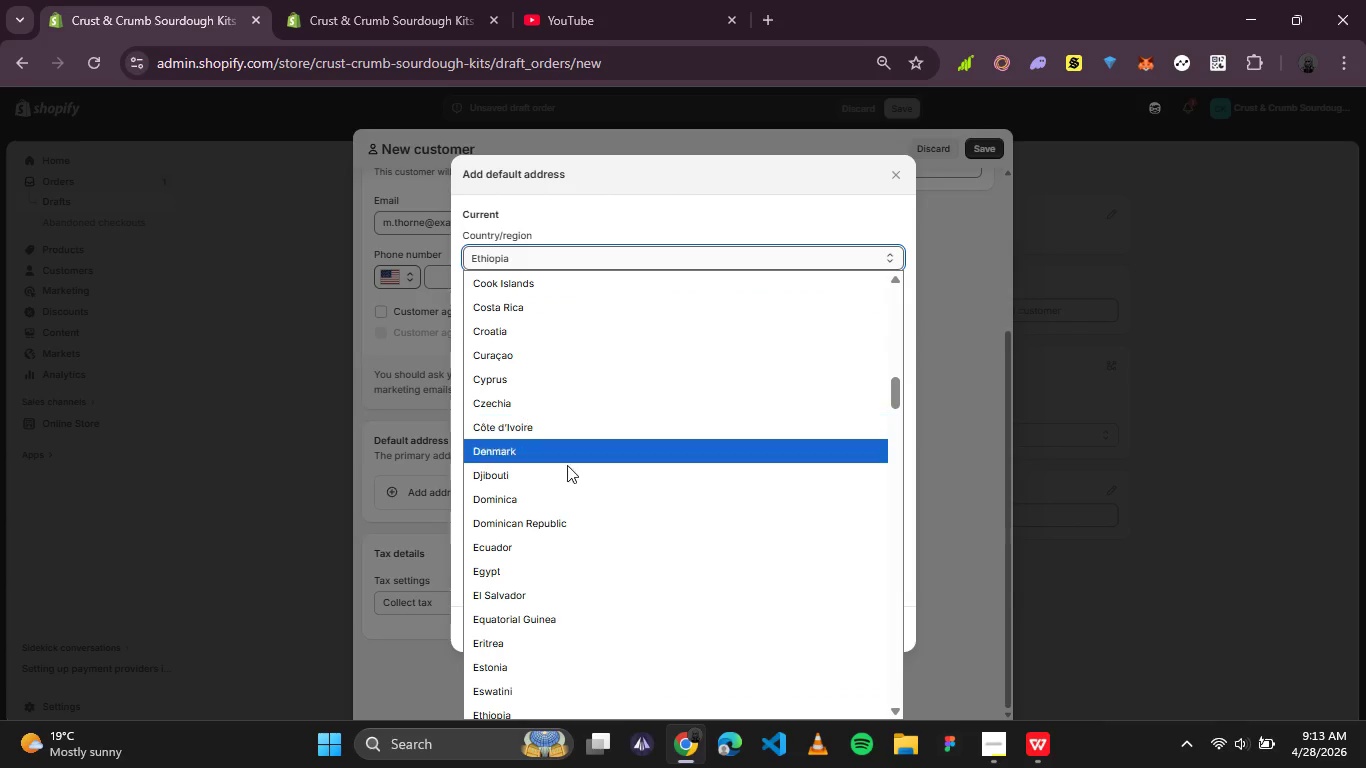 
scroll: coordinate [560, 514], scroll_direction: down, amount: 10.0
 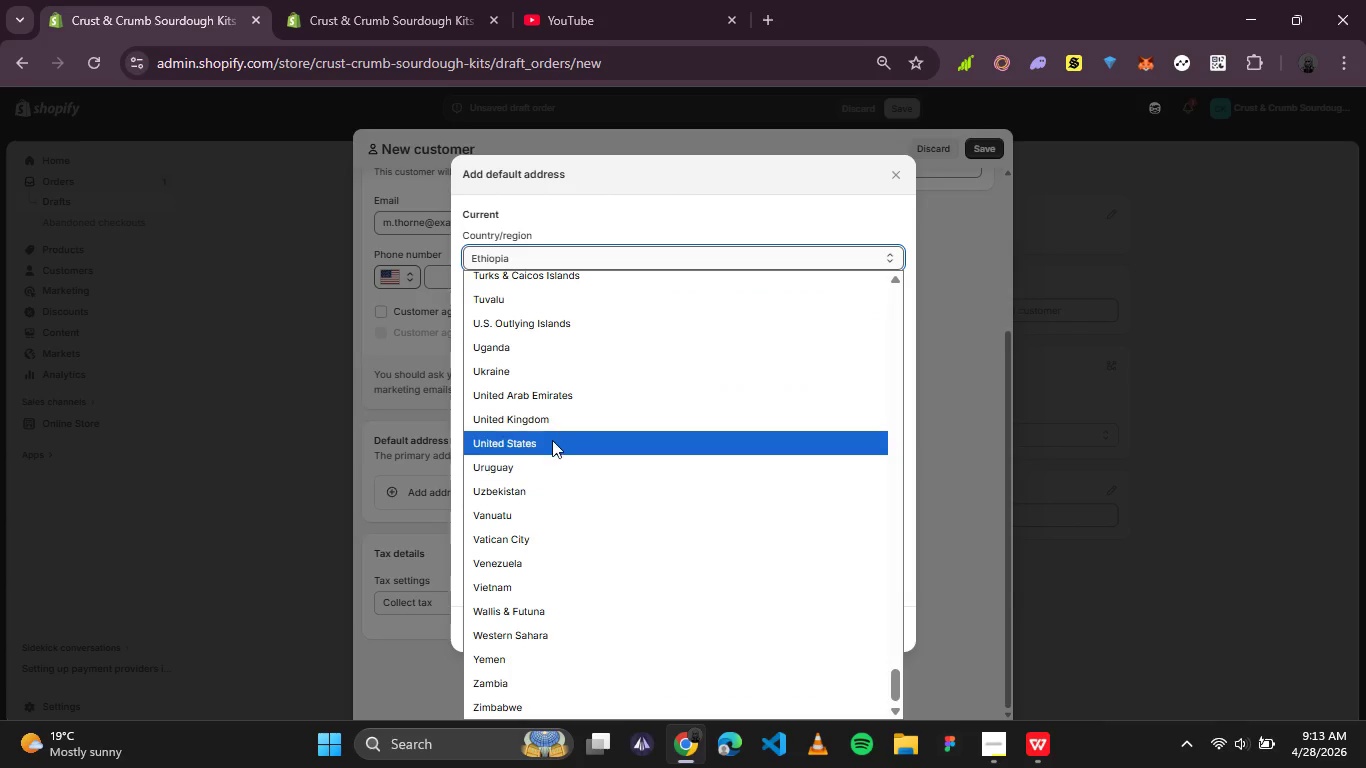 
left_click([552, 440])
 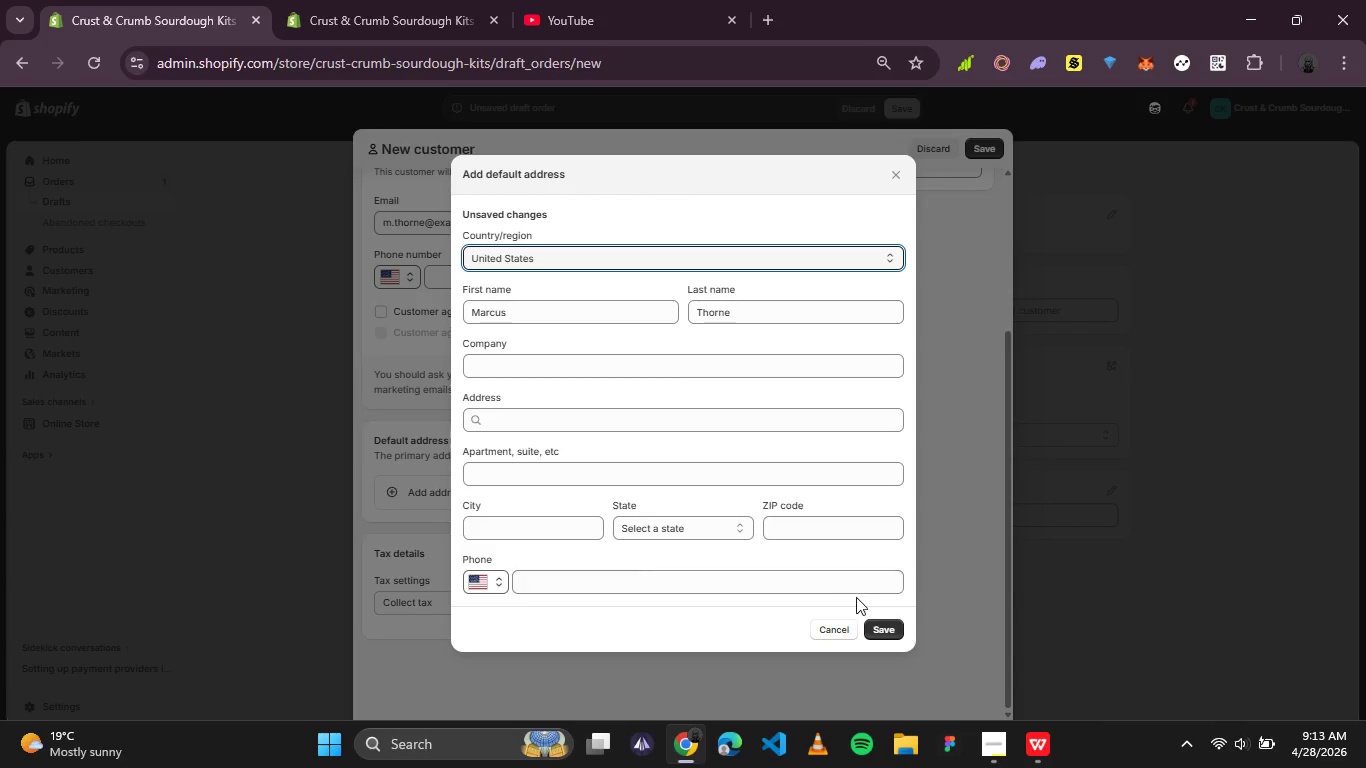 
left_click([879, 631])
 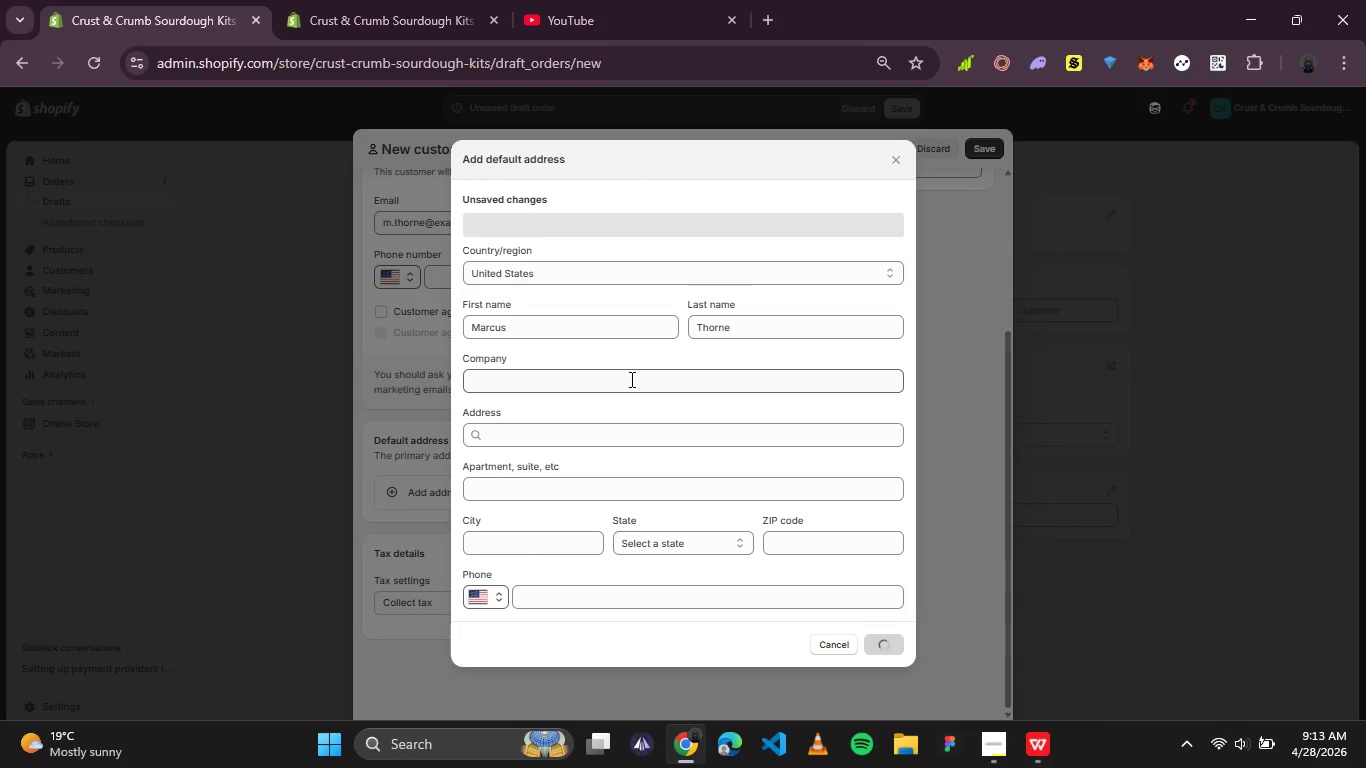 
wait(5.84)
 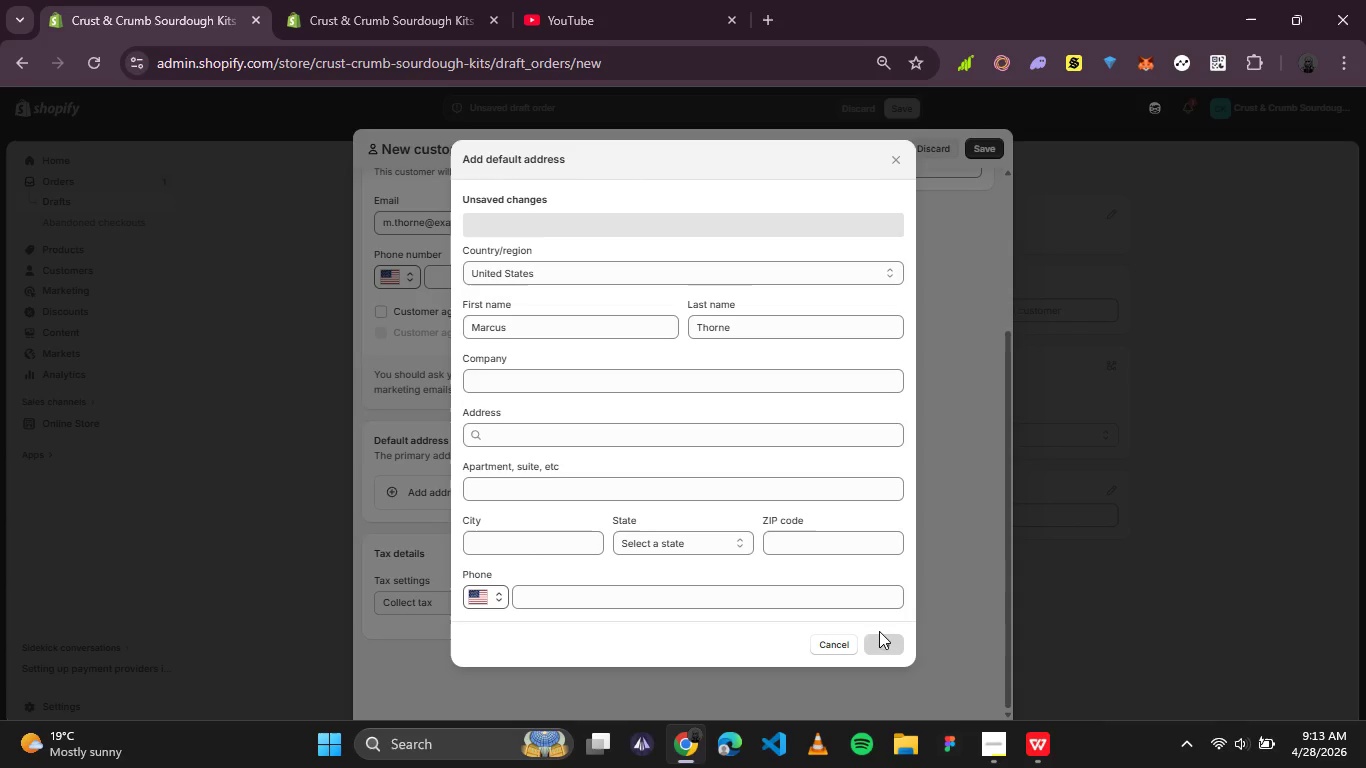 
scroll: coordinate [684, 370], scroll_direction: none, amount: 0.0
 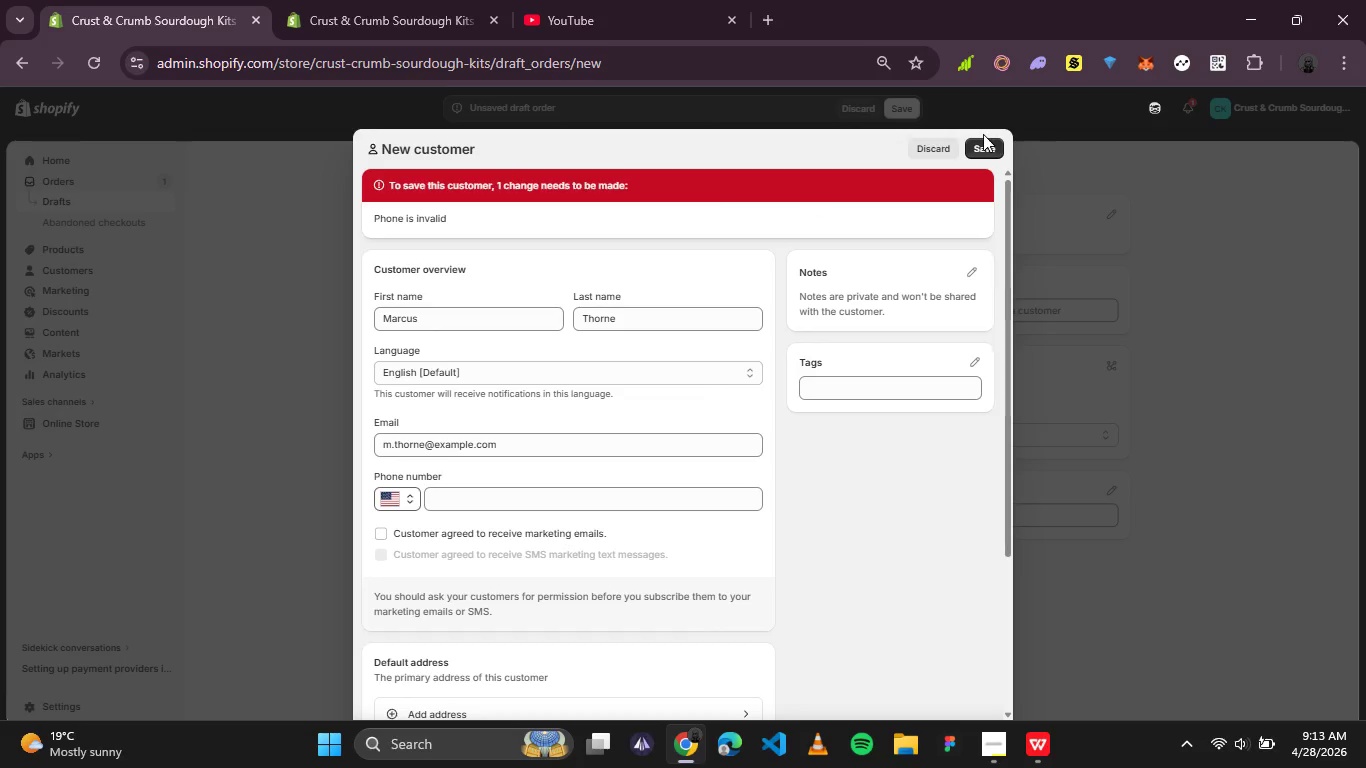 
left_click([986, 146])
 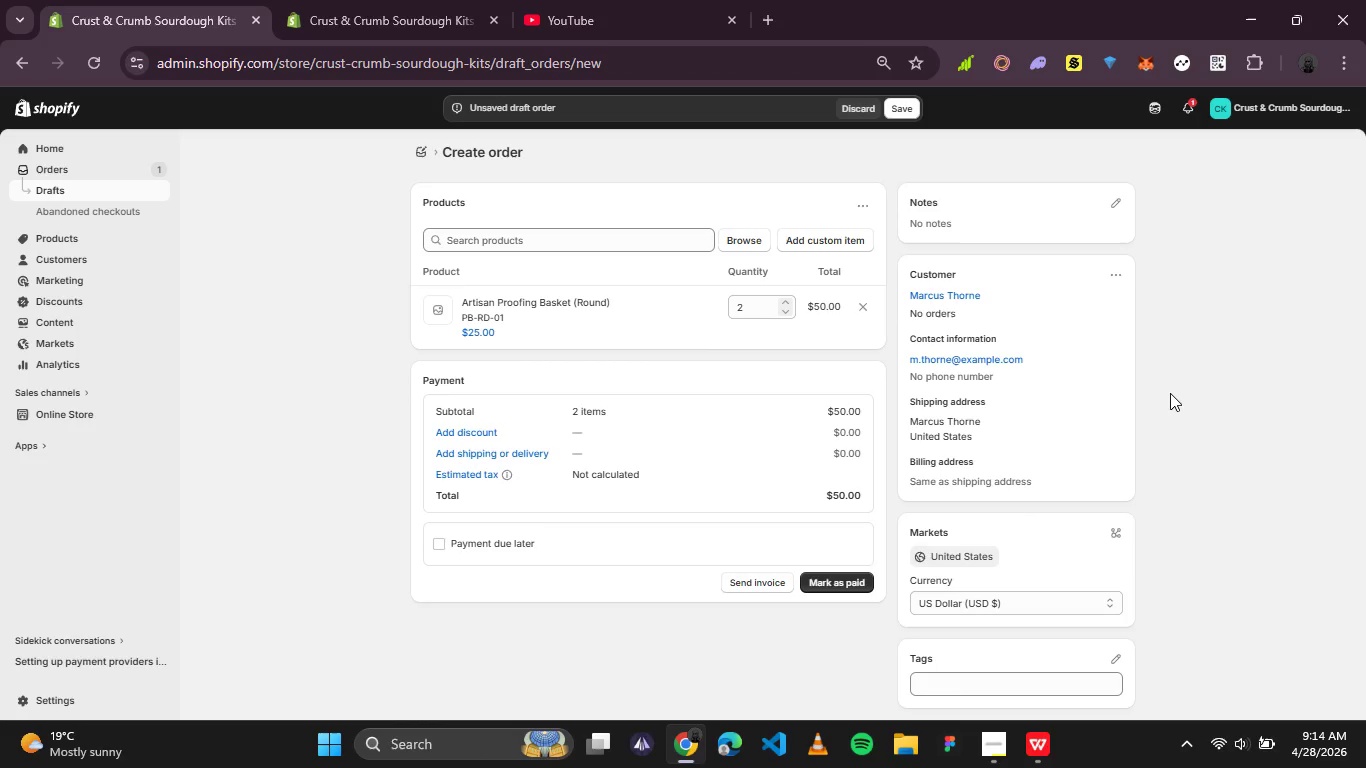 
wait(15.56)
 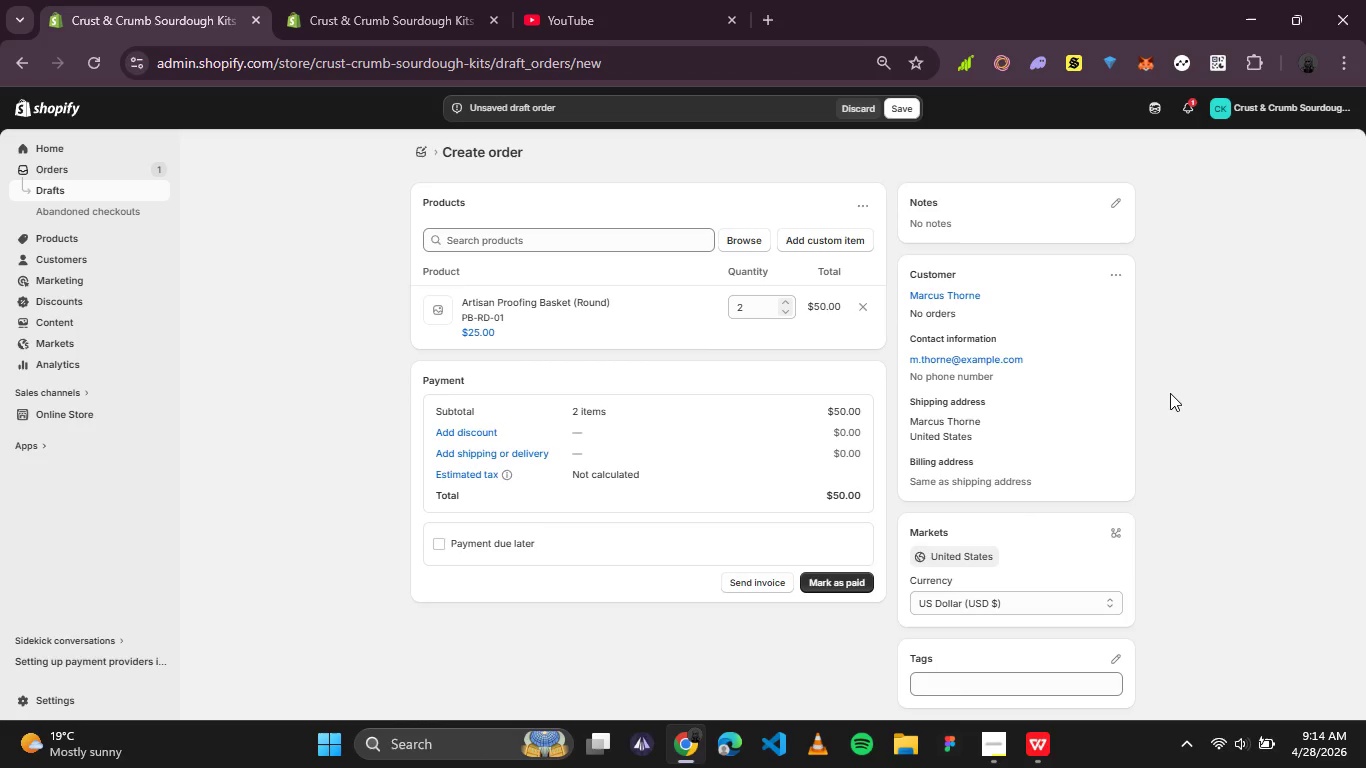 
left_click([831, 577])
 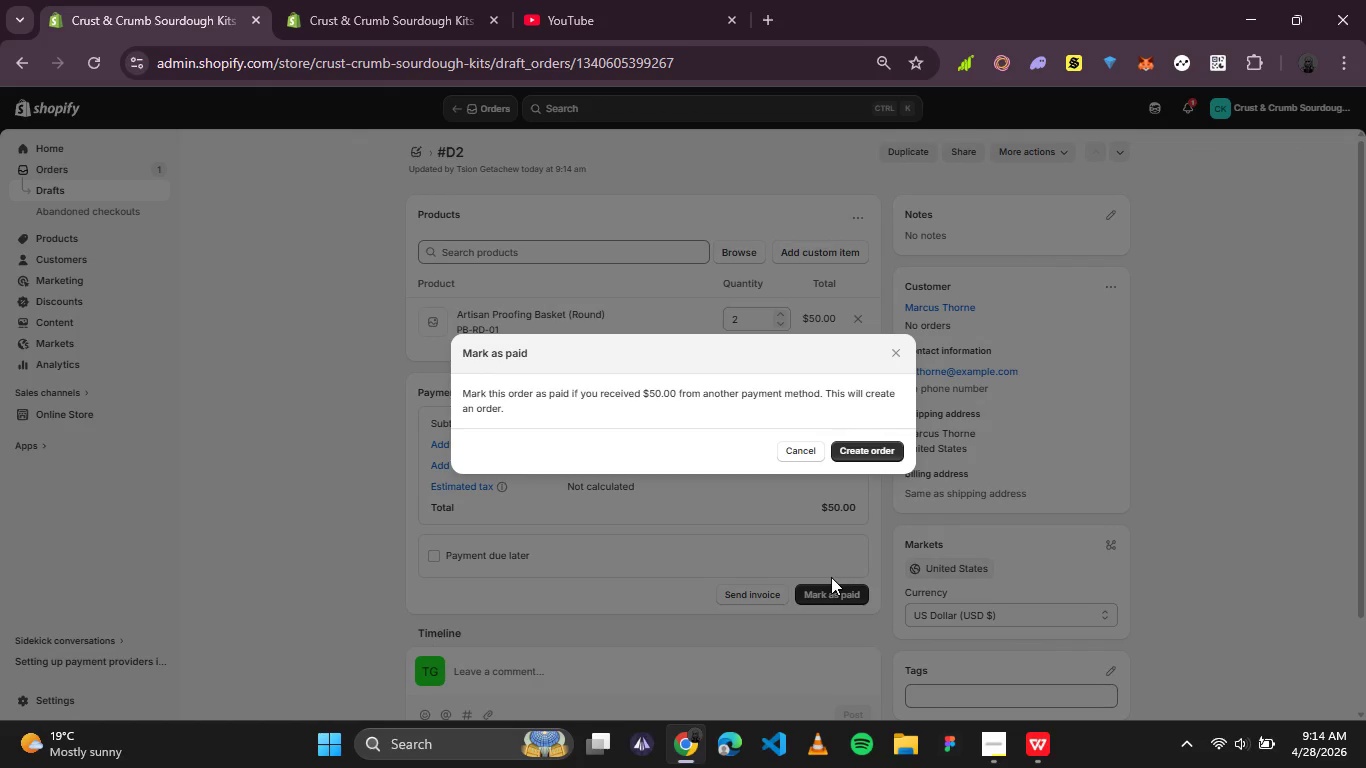 
wait(7.09)
 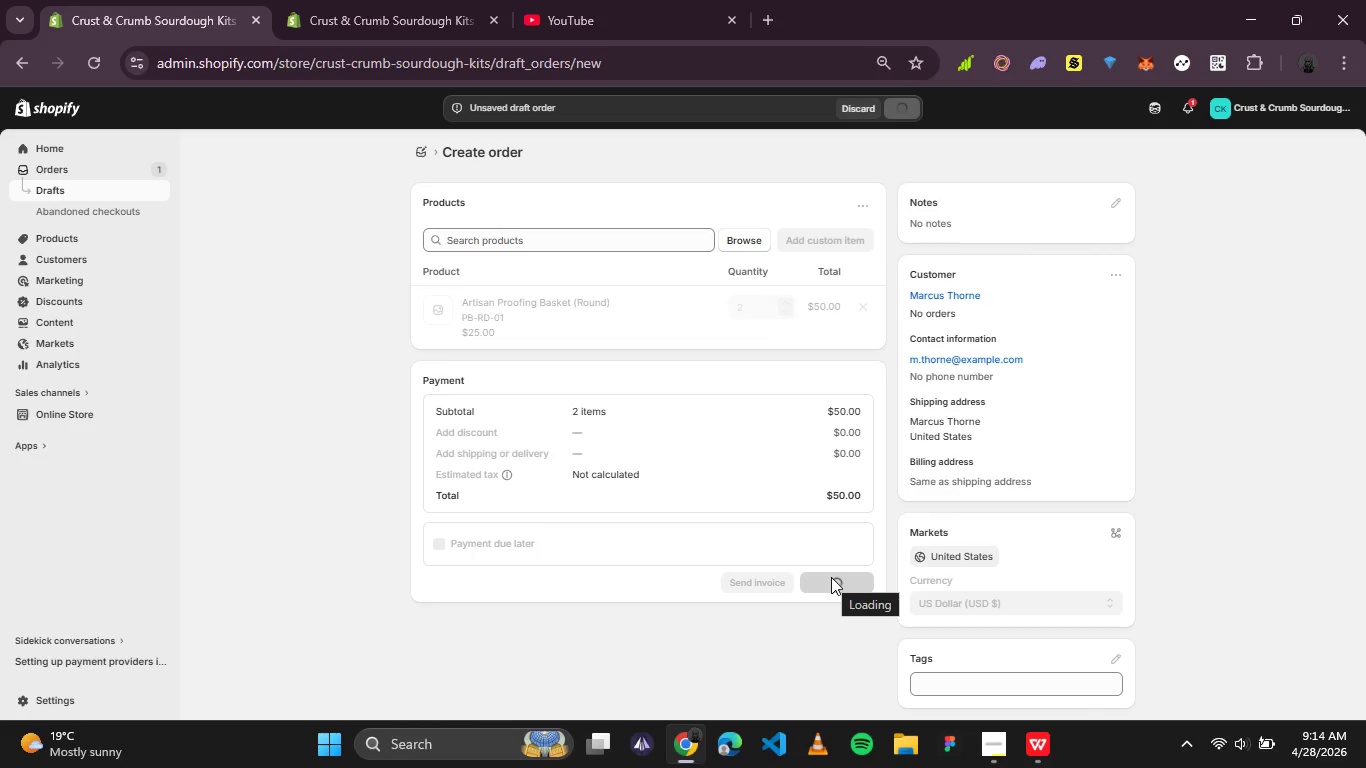 
left_click([870, 449])
 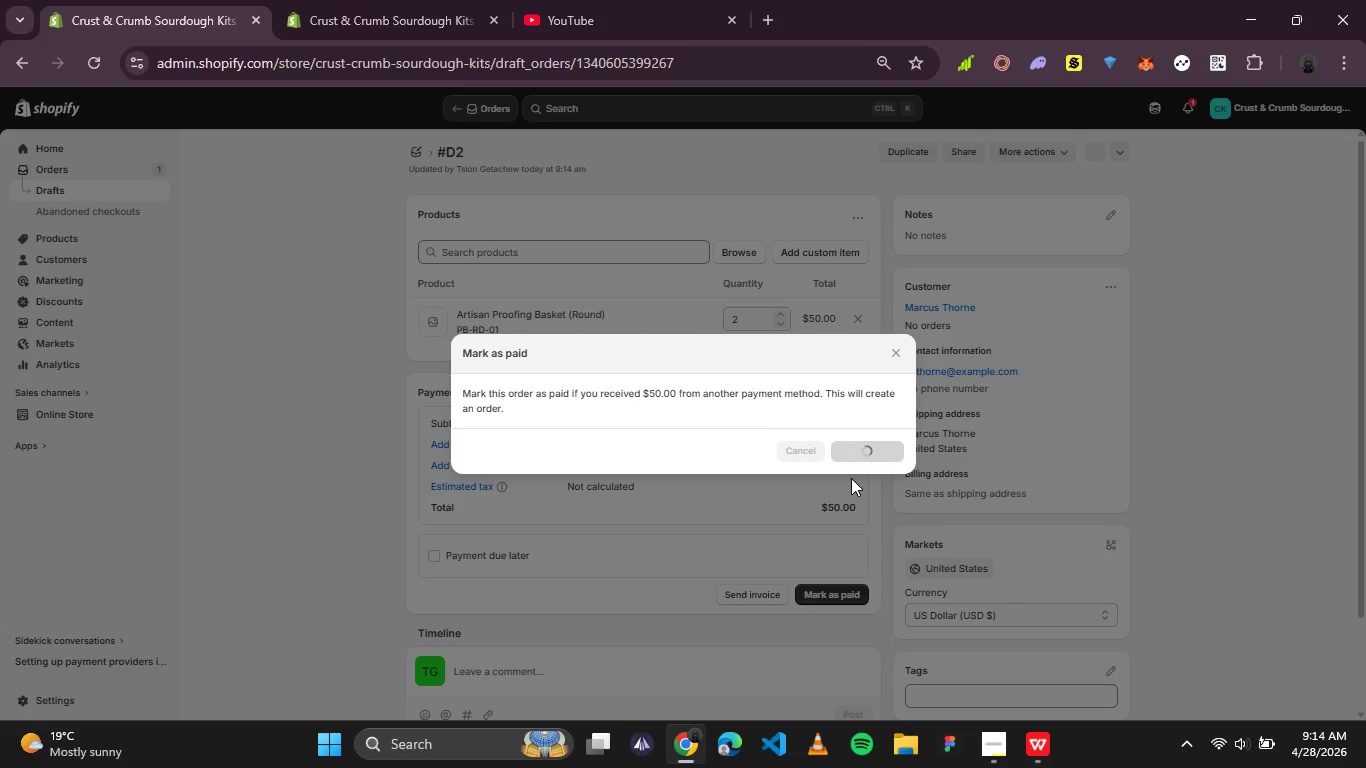 
mouse_move([756, 415])
 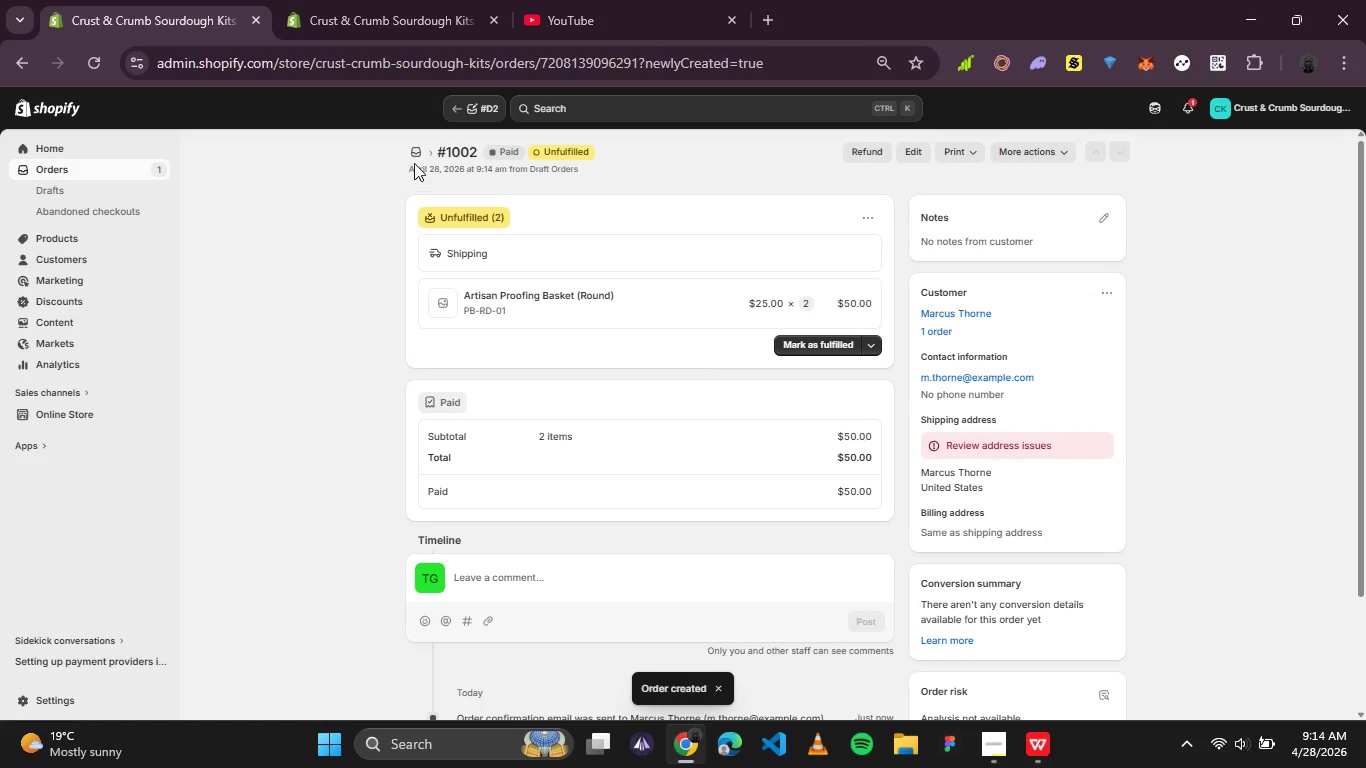 
left_click([416, 156])
 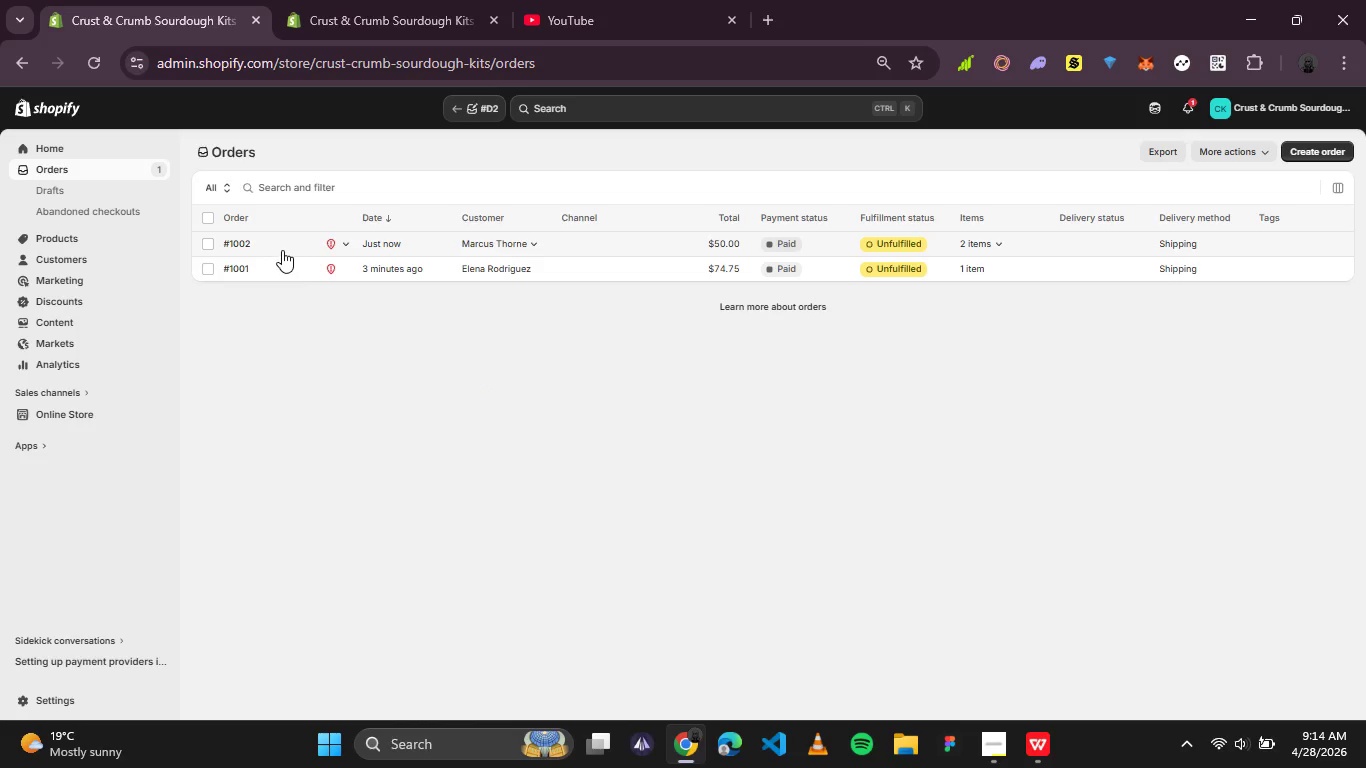 
wait(5.22)
 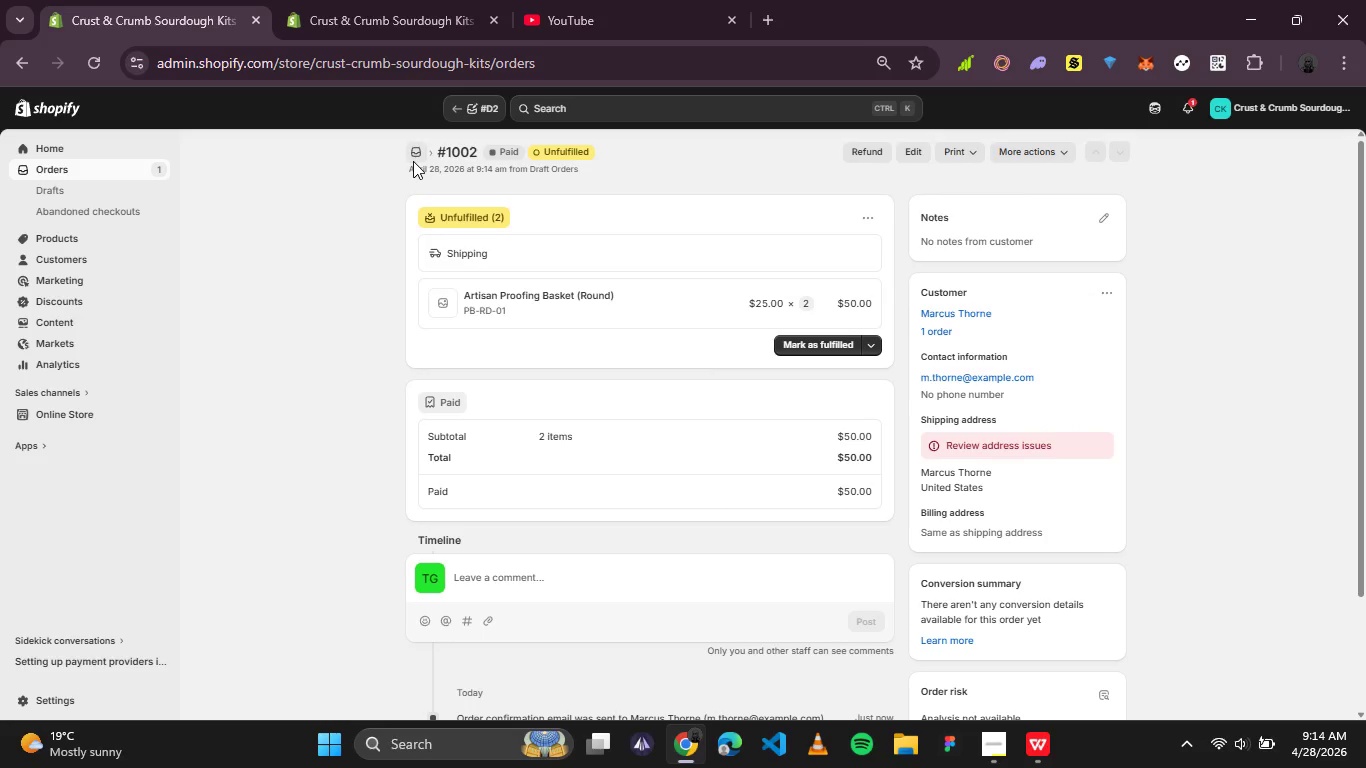 
left_click([243, 268])
 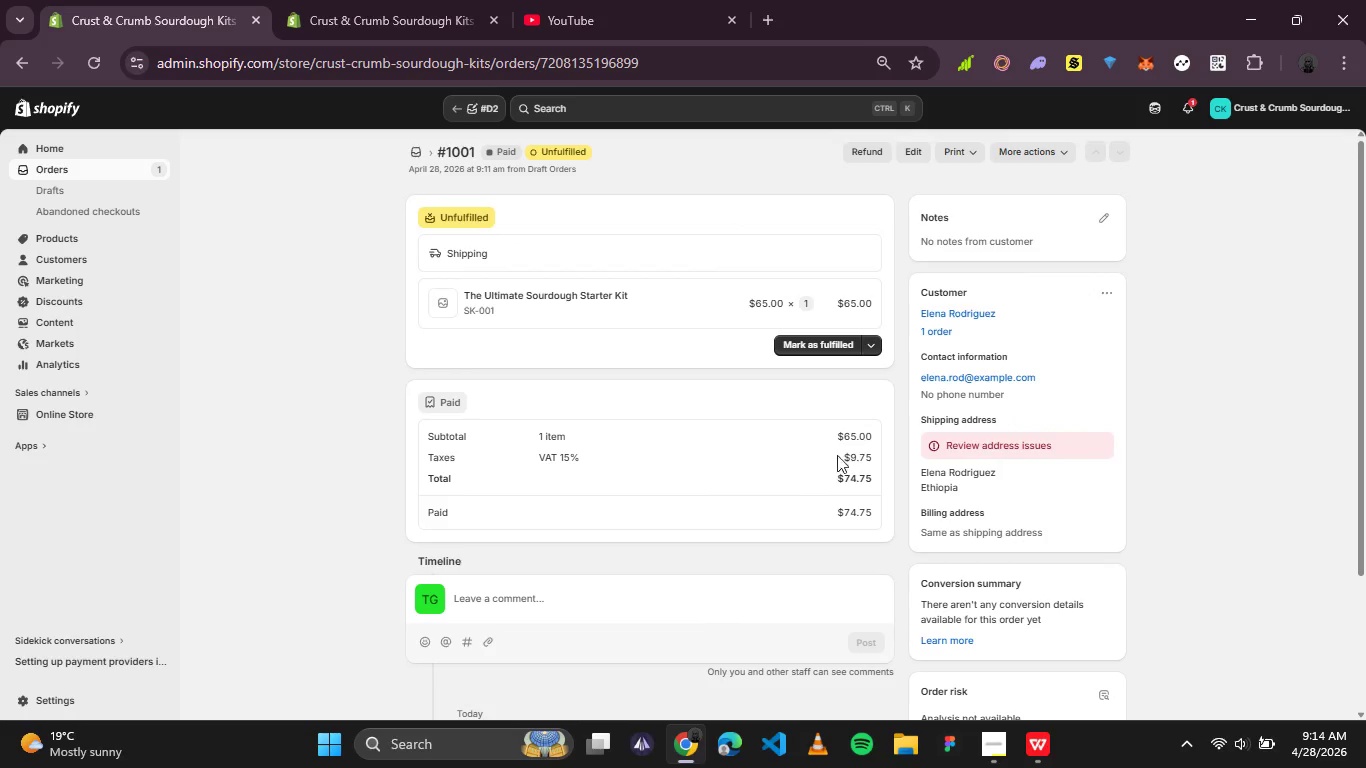 
scroll: coordinate [859, 458], scroll_direction: up, amount: 3.0
 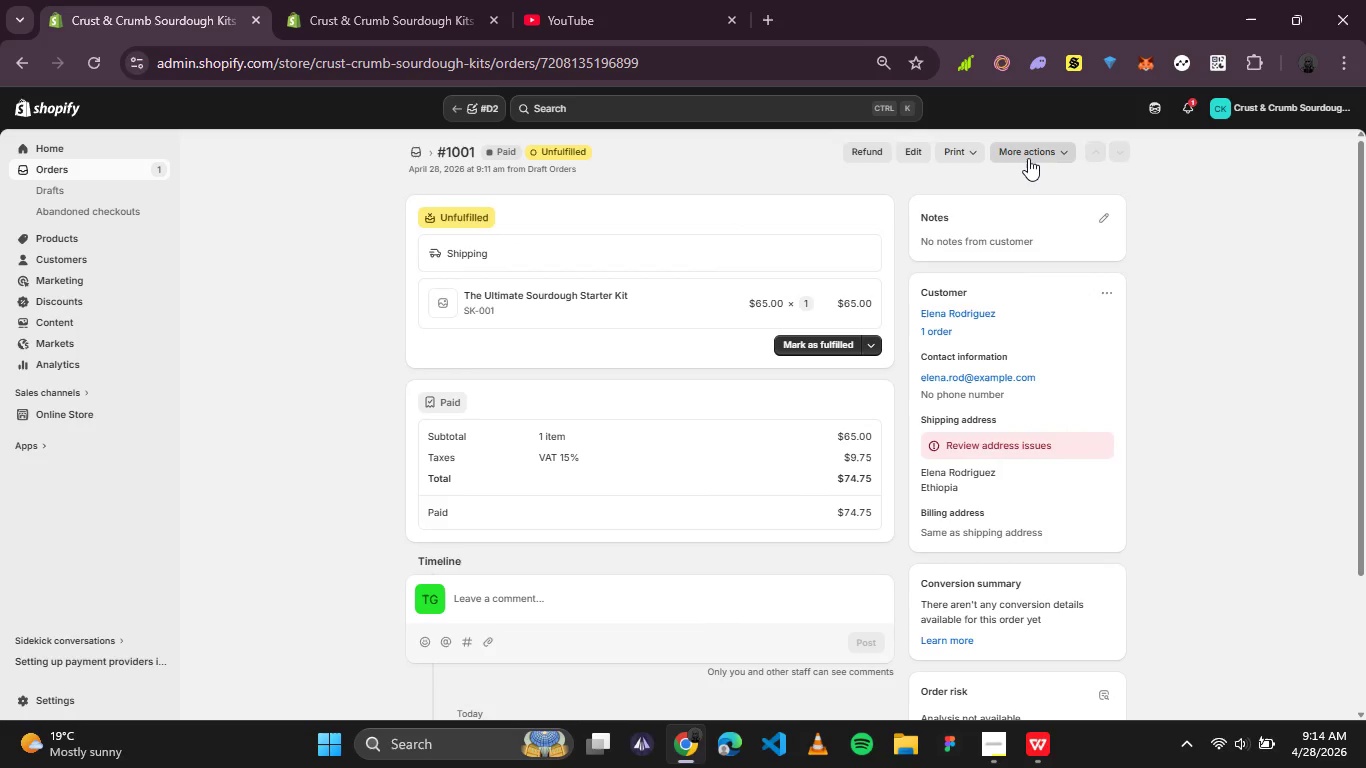 
left_click([1060, 147])
 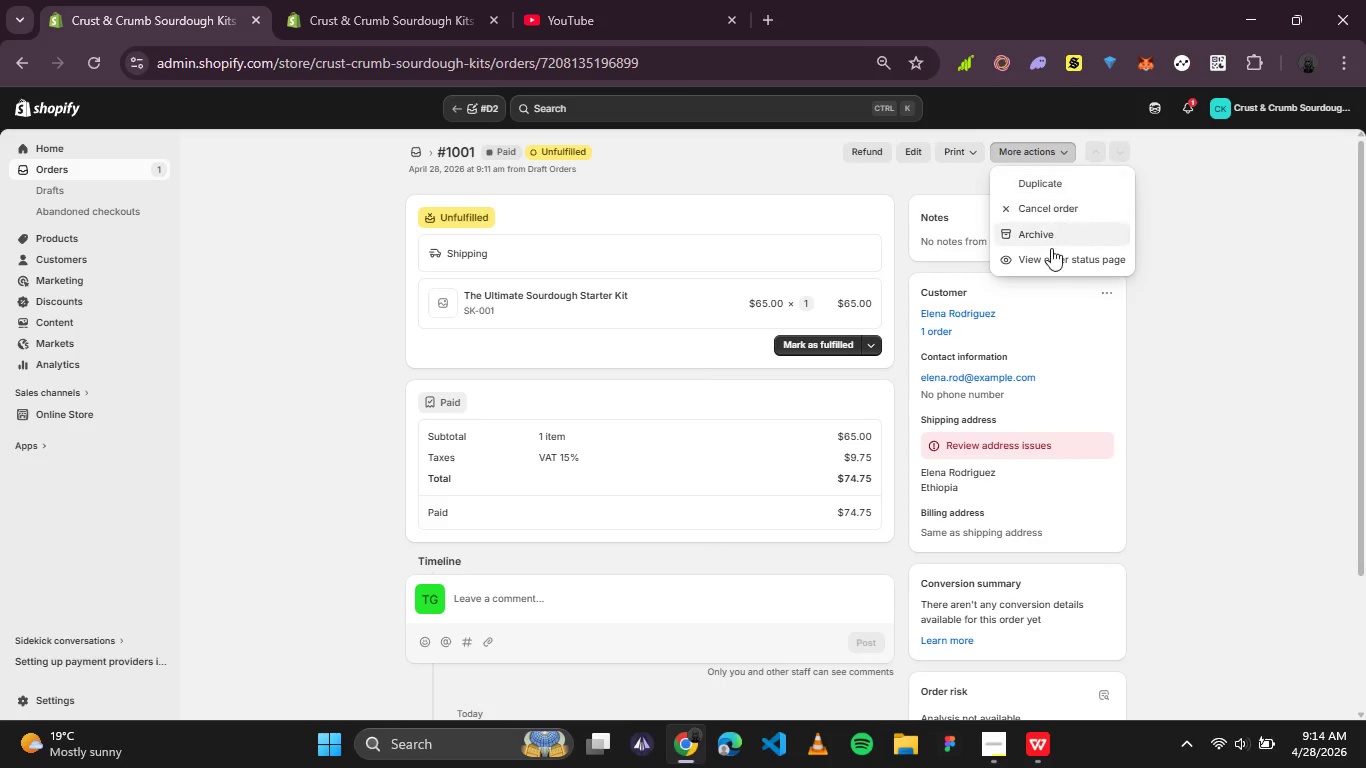 
left_click([1047, 260])
 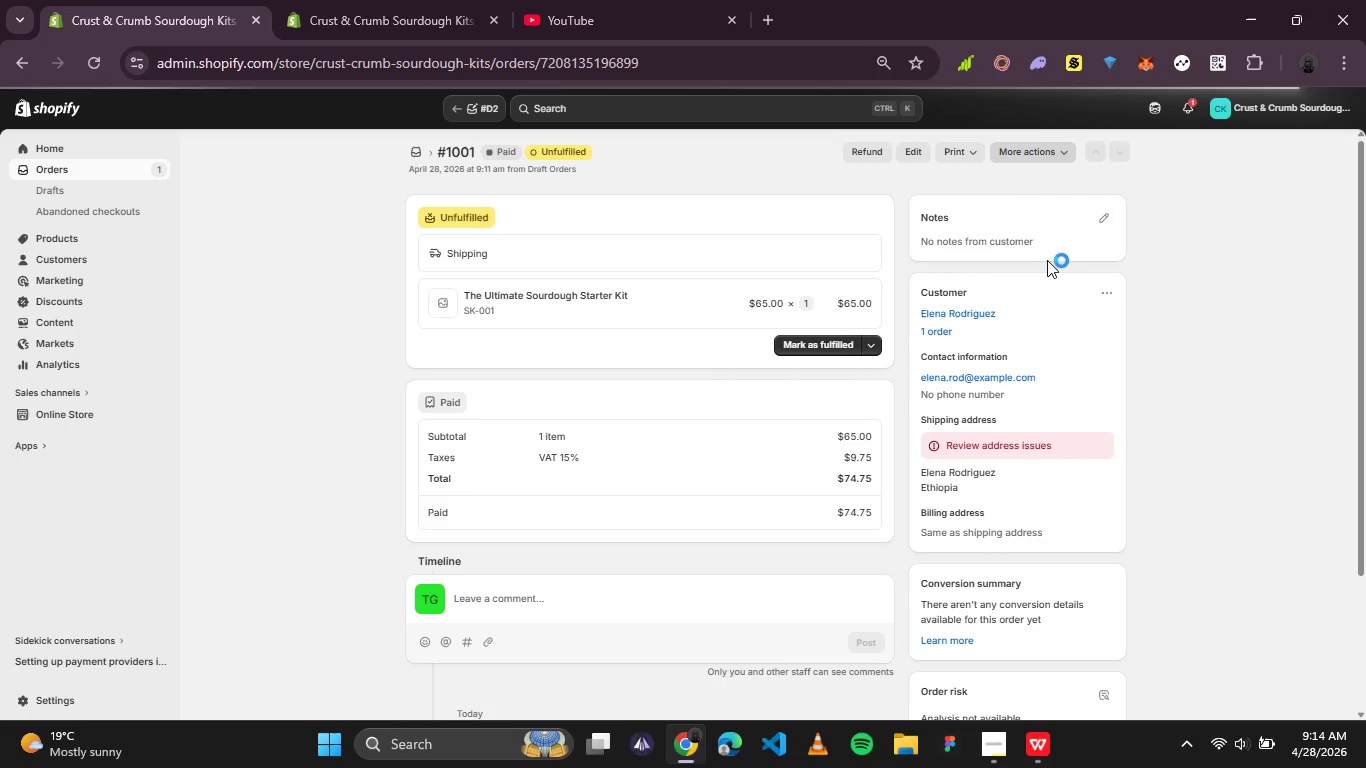 
wait(12.88)
 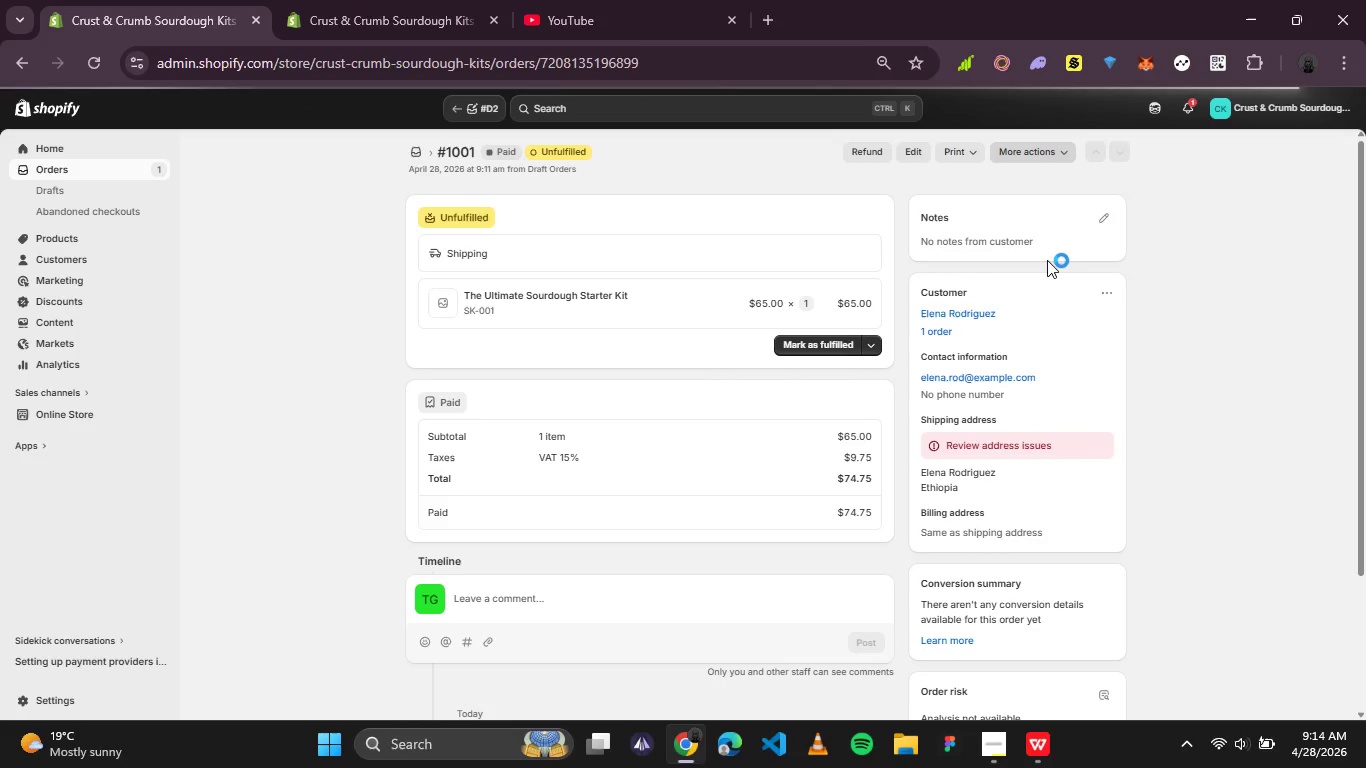 
scroll: coordinate [1268, 406], scroll_direction: down, amount: 1.0
 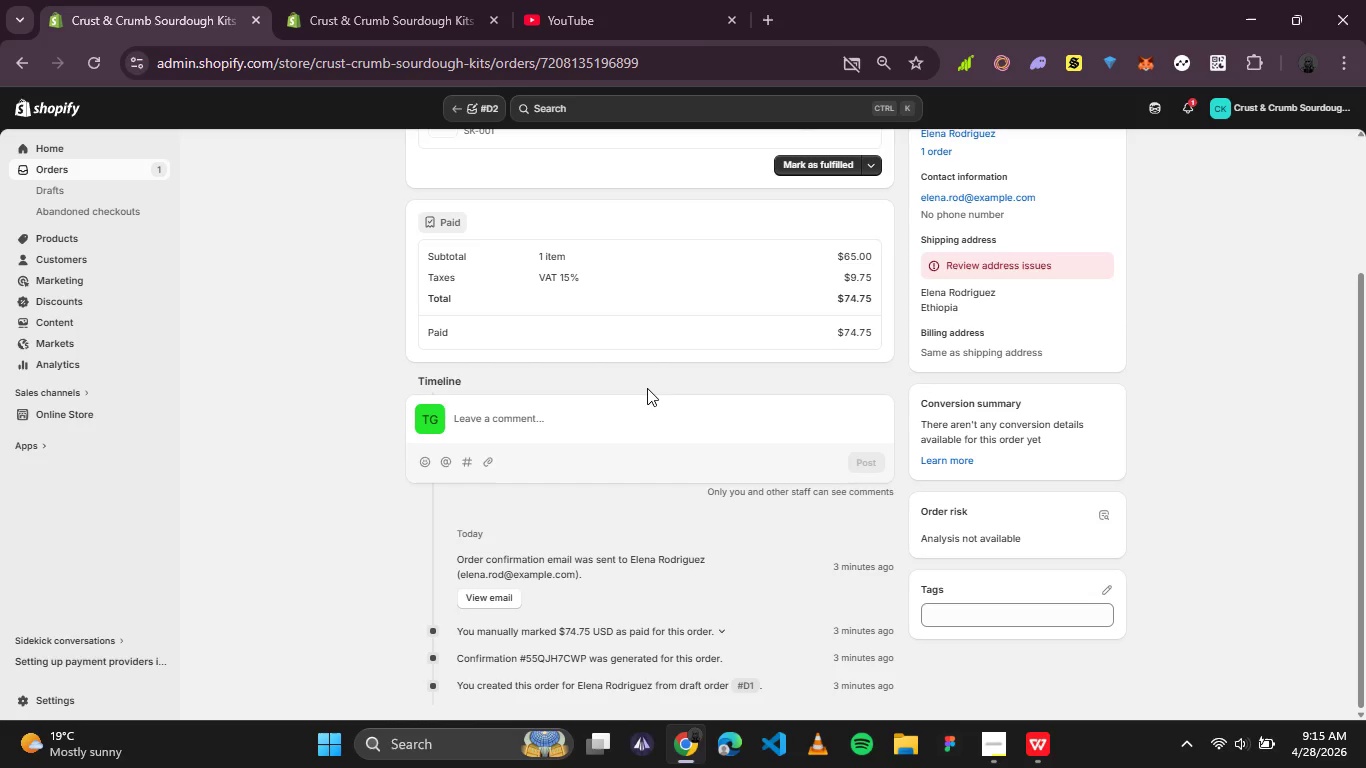 
wait(28.43)
 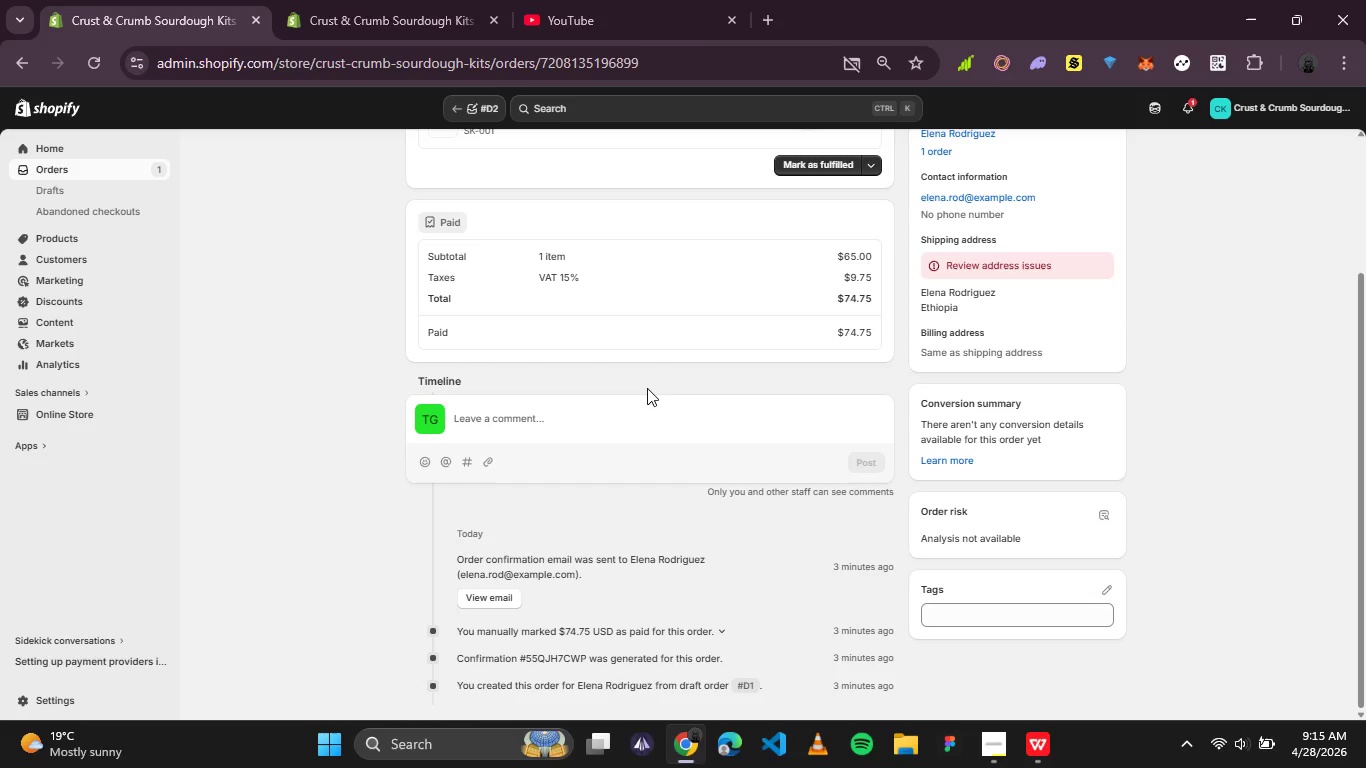 
scroll: coordinate [650, 375], scroll_direction: up, amount: 3.0
 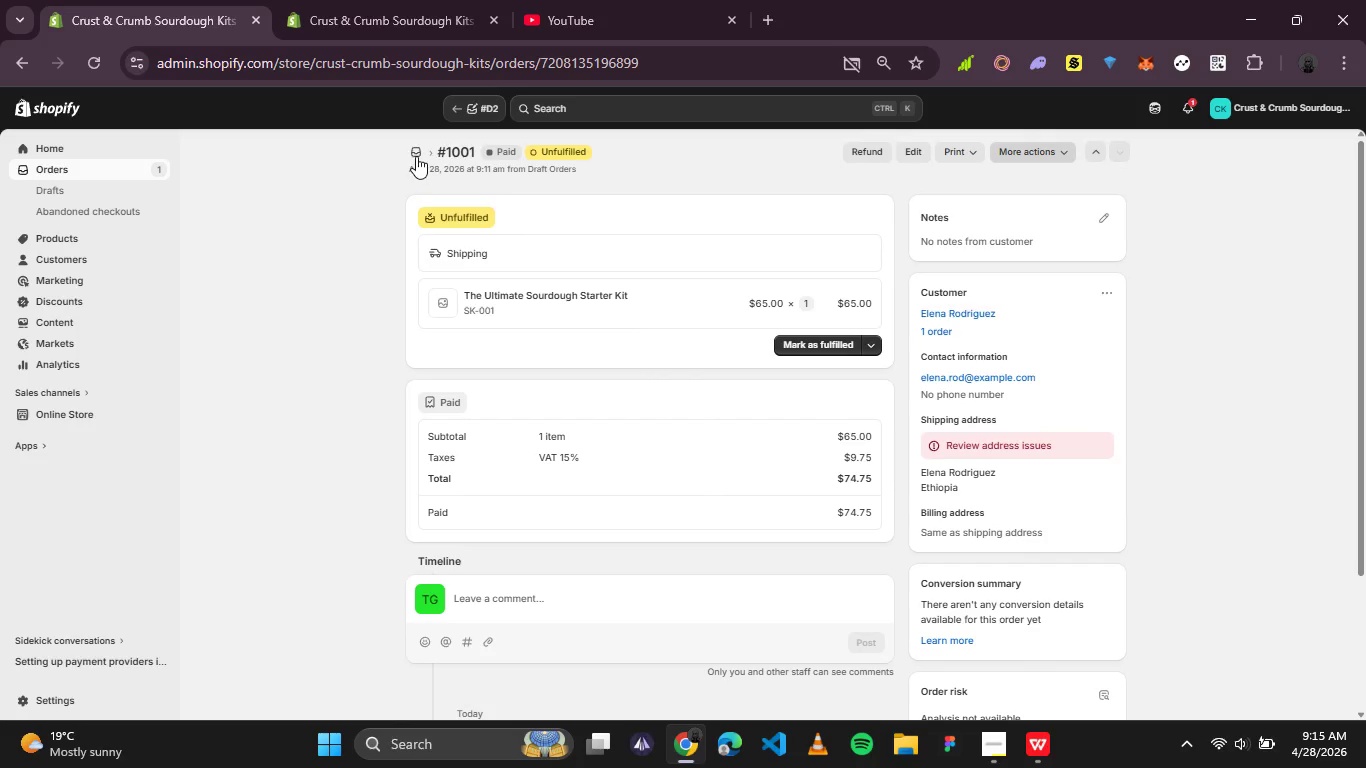 
left_click([416, 156])
 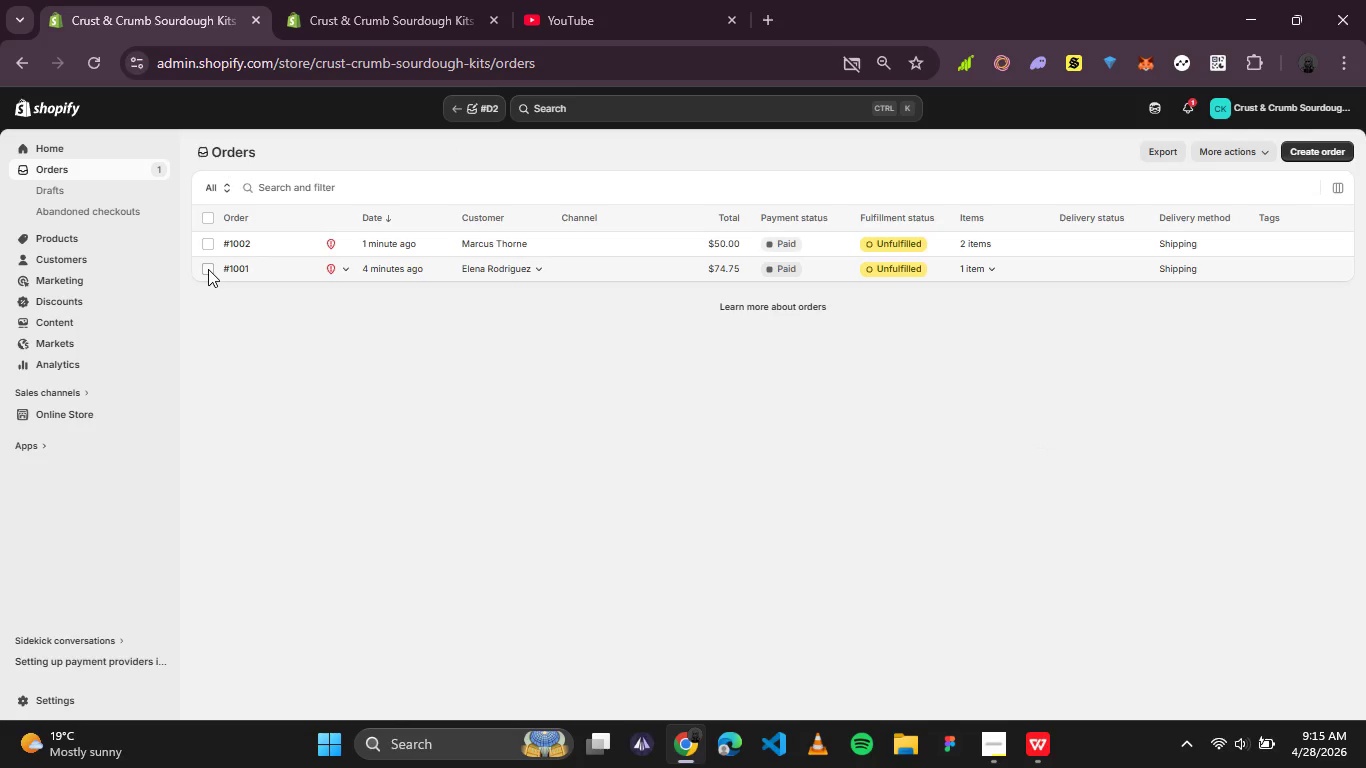 
wait(7.62)
 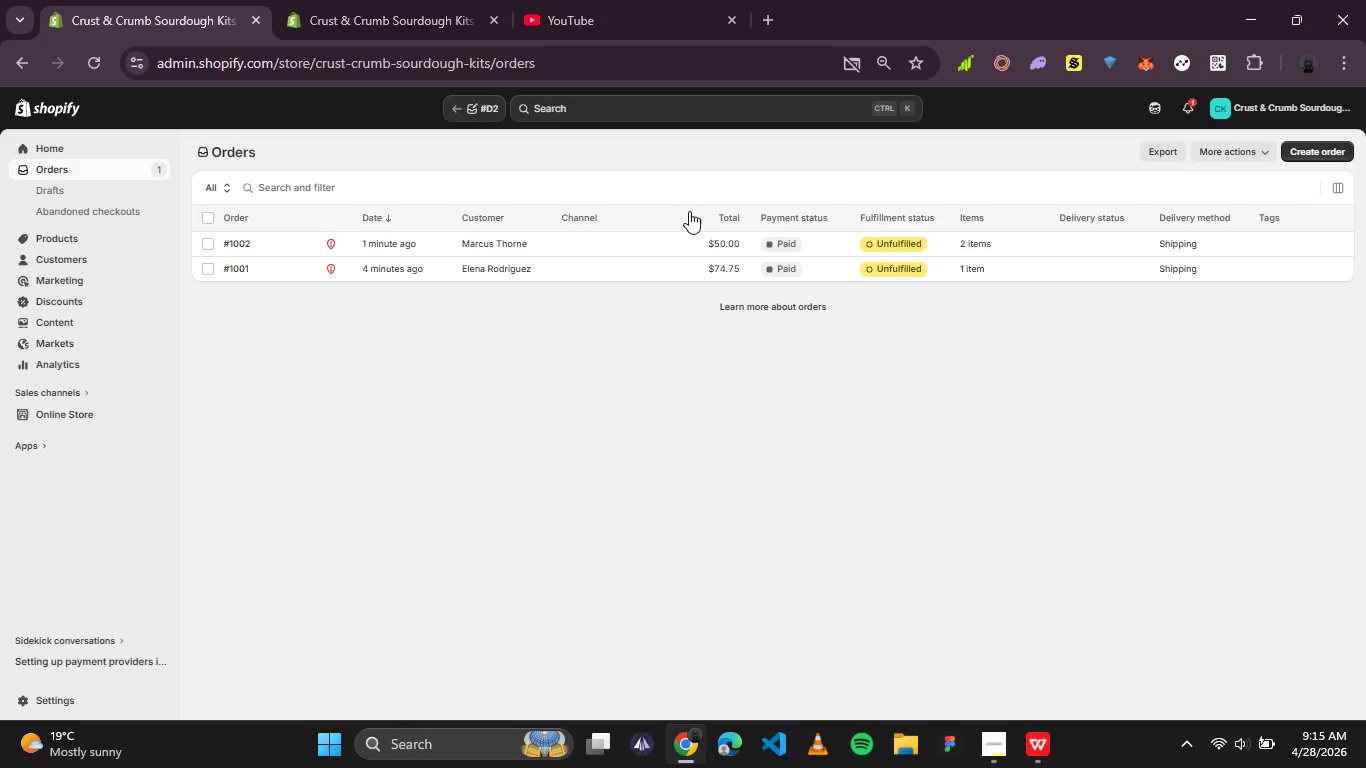 
left_click([503, 223])
 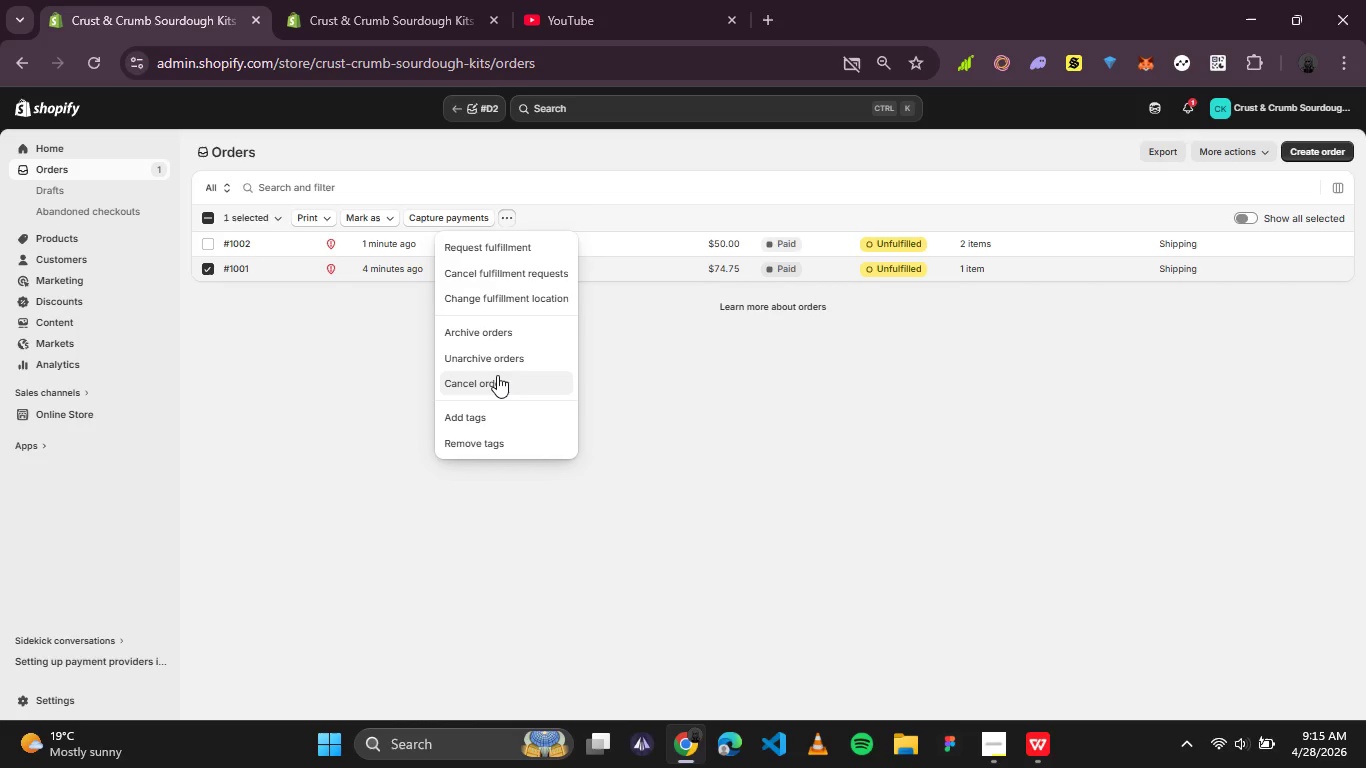 
left_click([497, 375])
 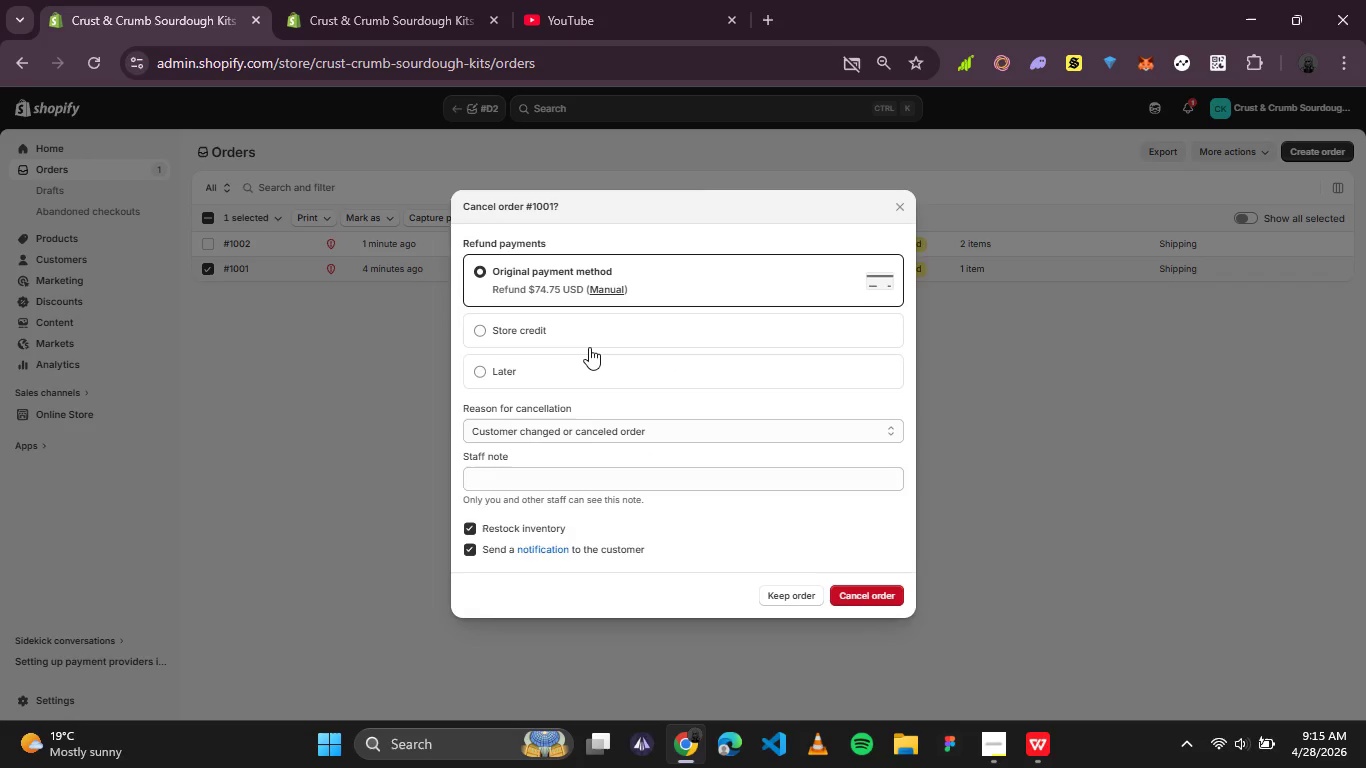 
wait(8.62)
 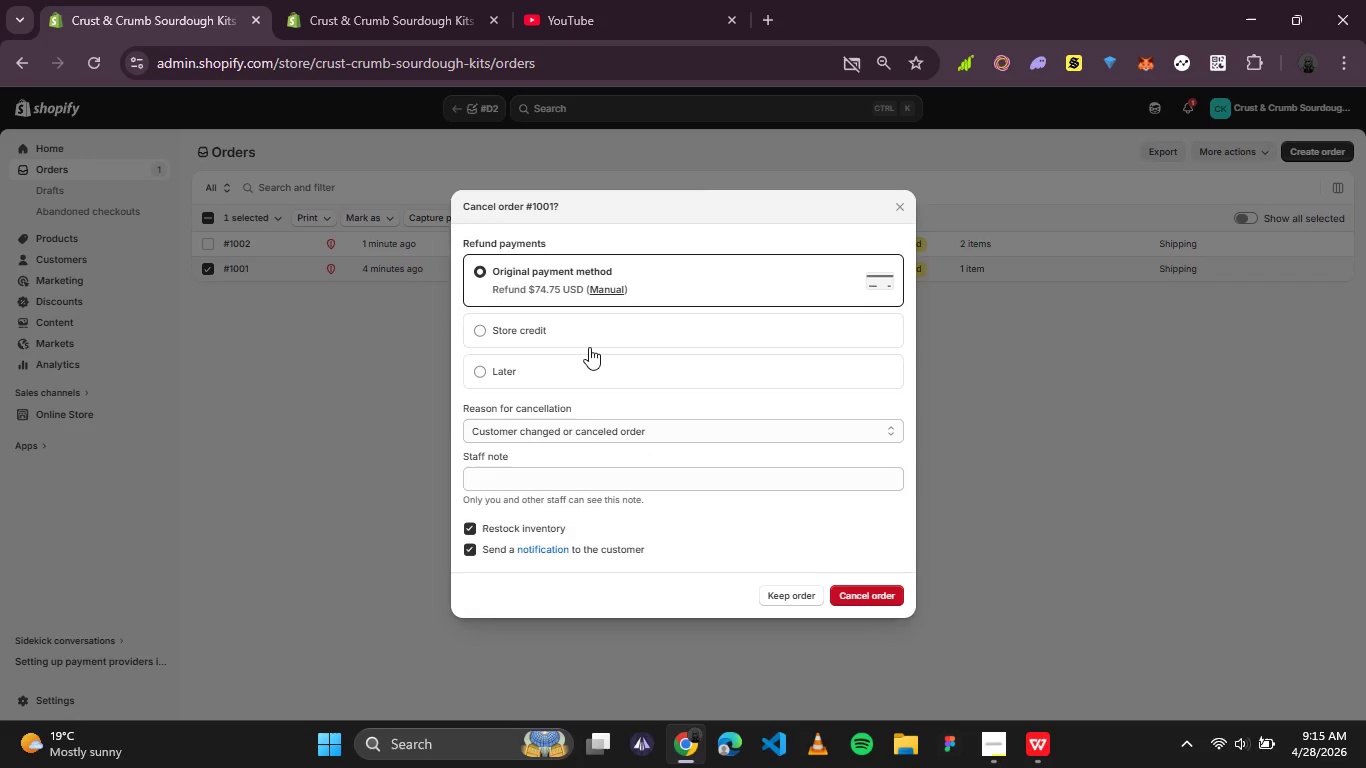 
left_click([576, 373])
 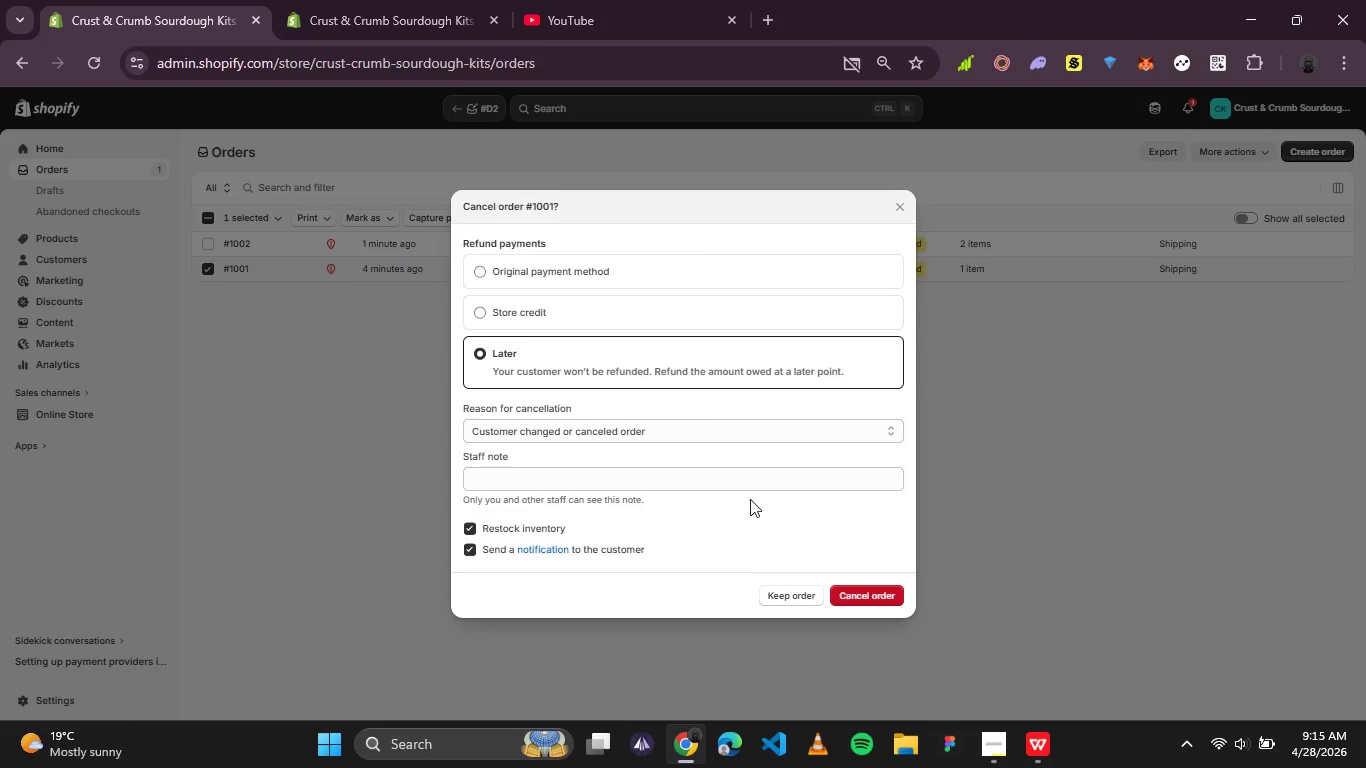 
wait(11.12)
 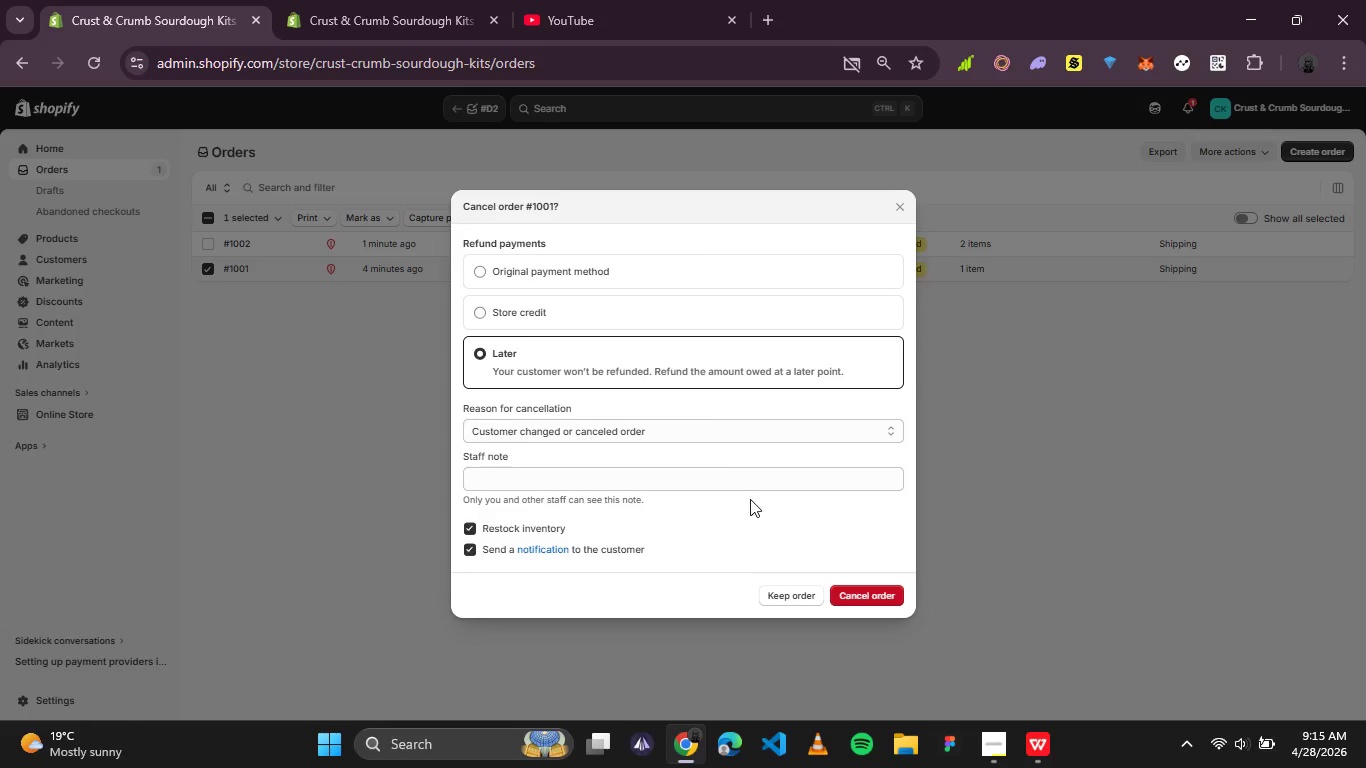 
left_click([720, 270])
 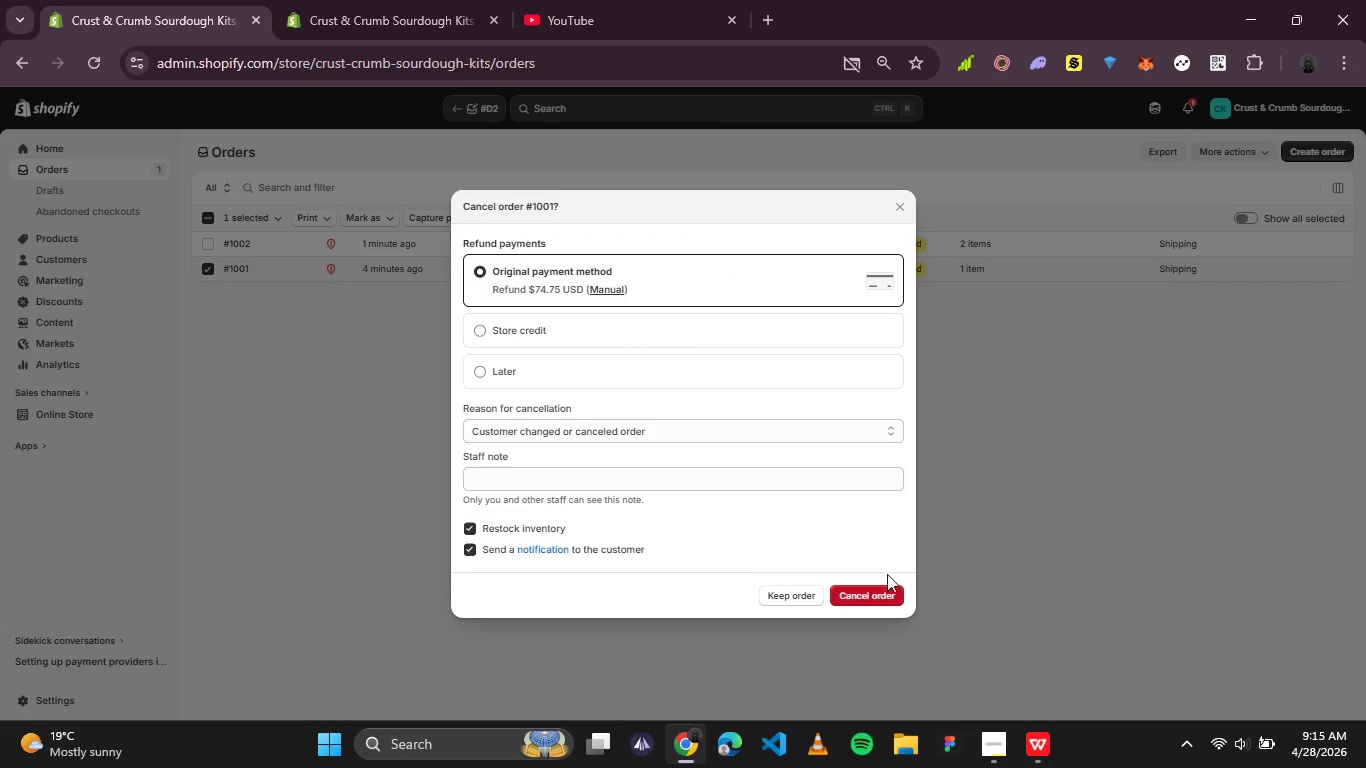 
left_click([885, 592])
 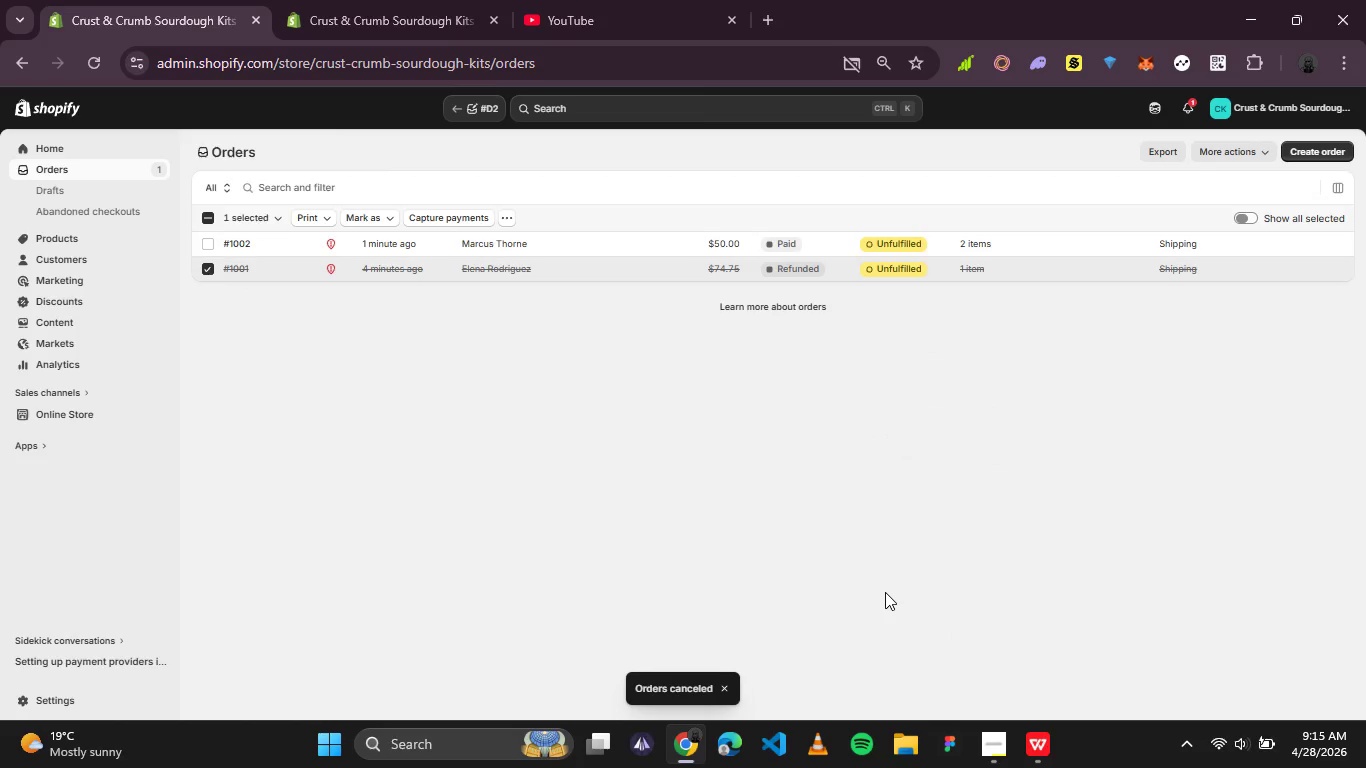 
wait(5.89)
 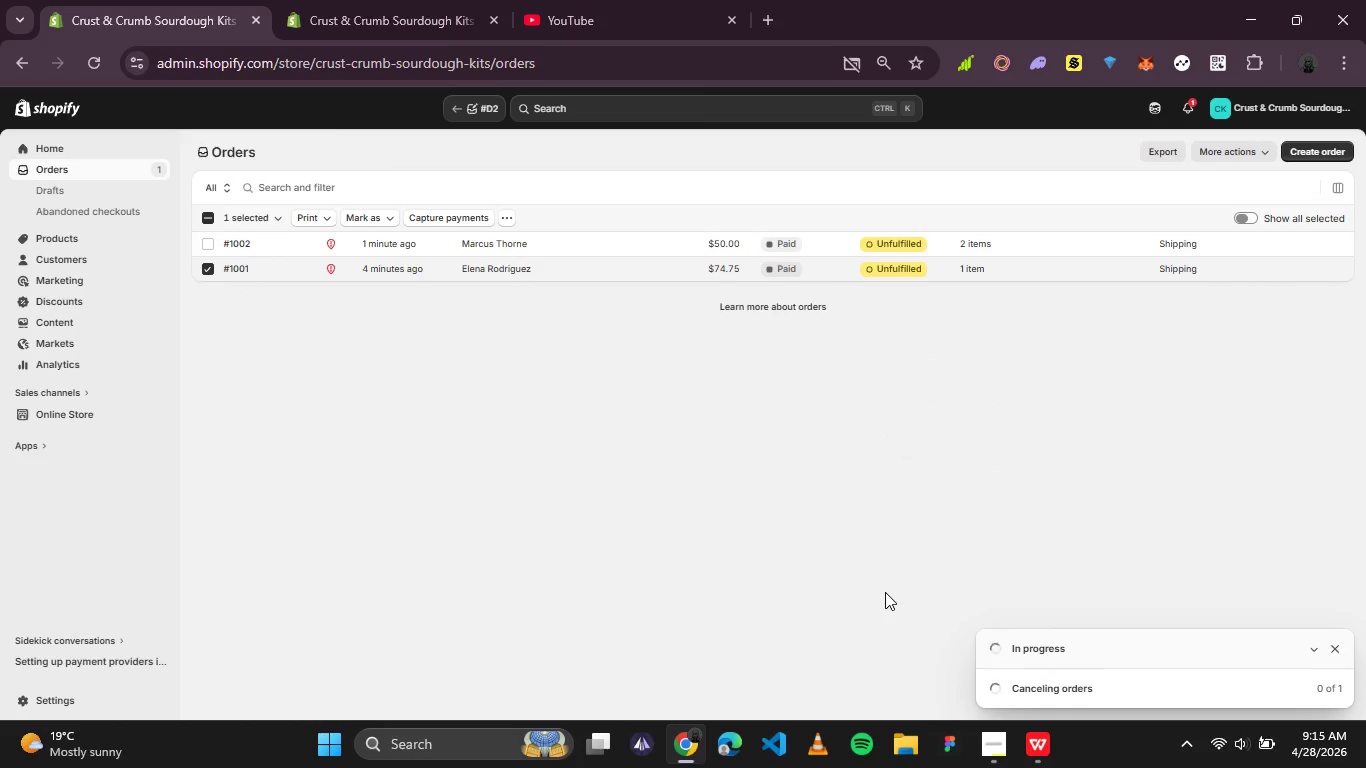 
left_click([447, 425])
 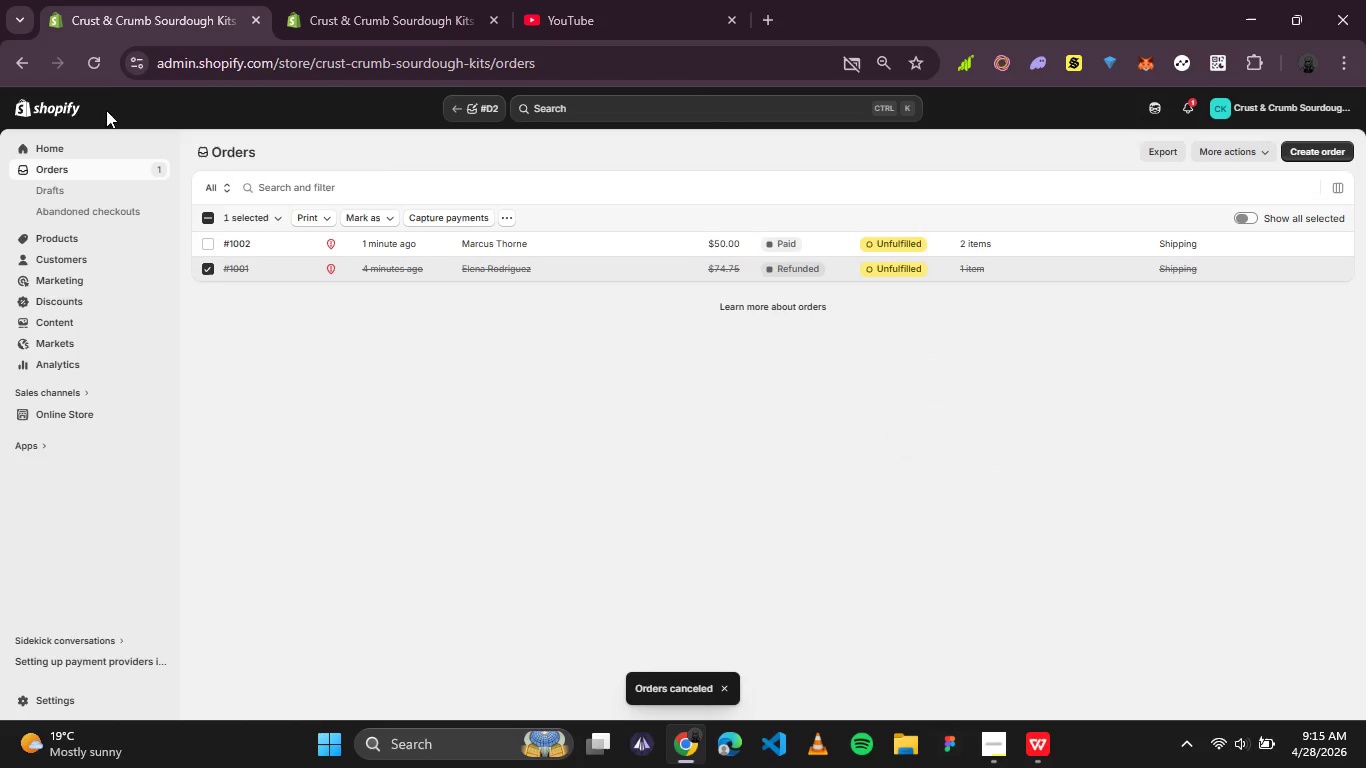 
left_click([92, 66])
 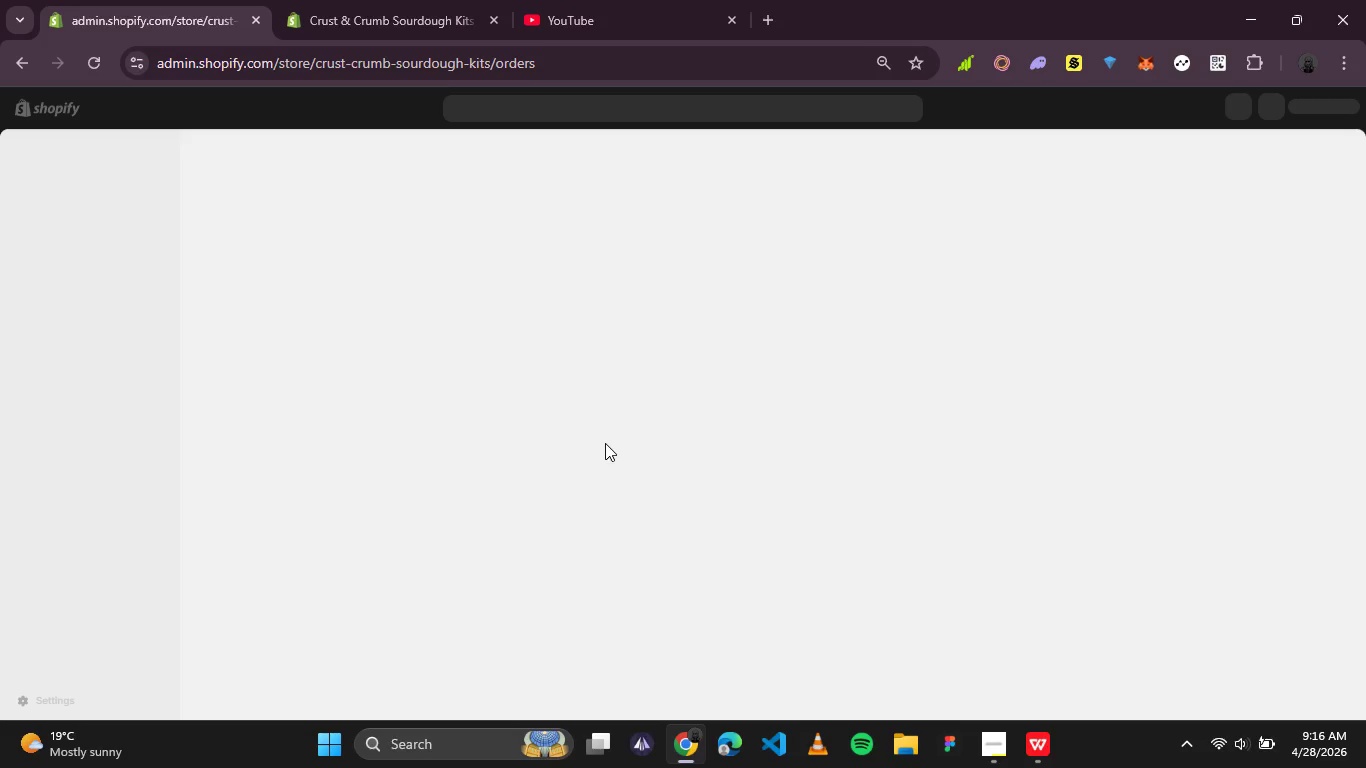 
wait(10.3)
 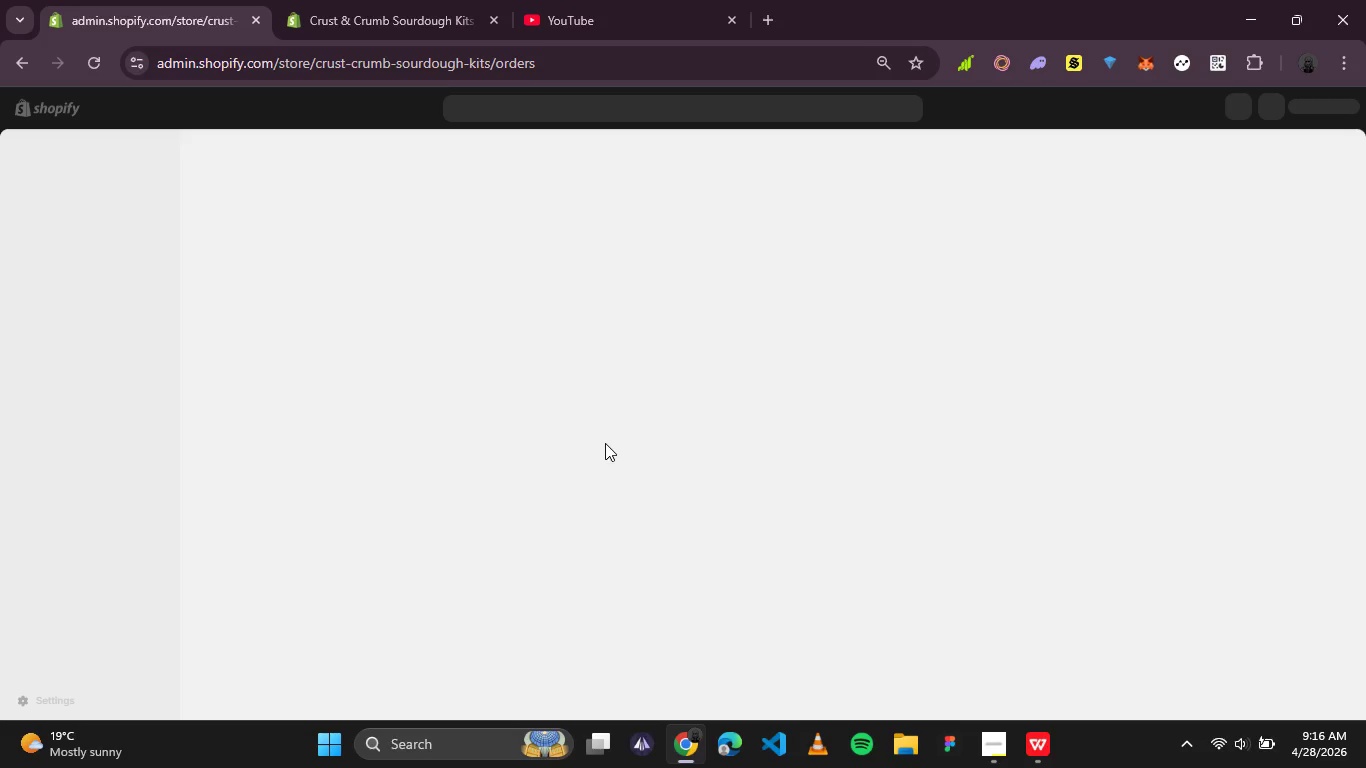 
left_click([1324, 156])
 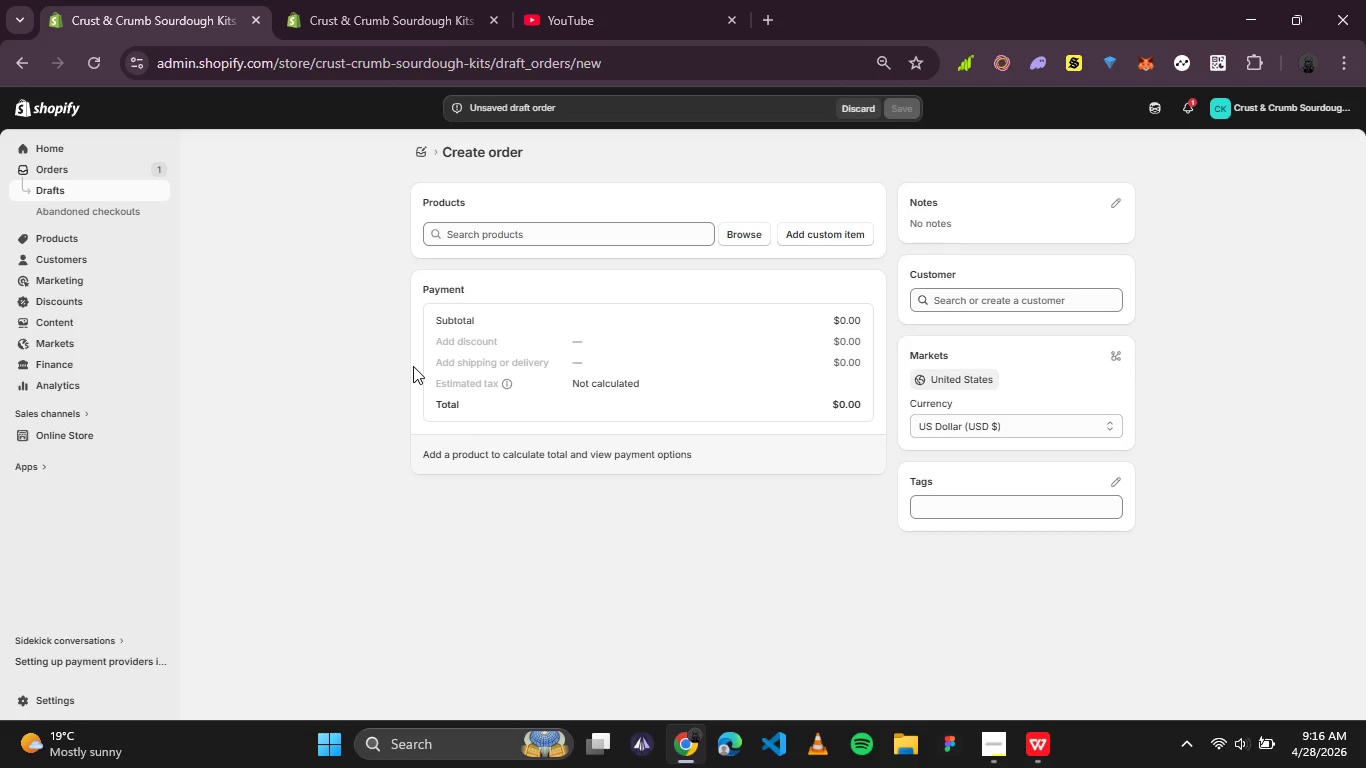 
wait(6.36)
 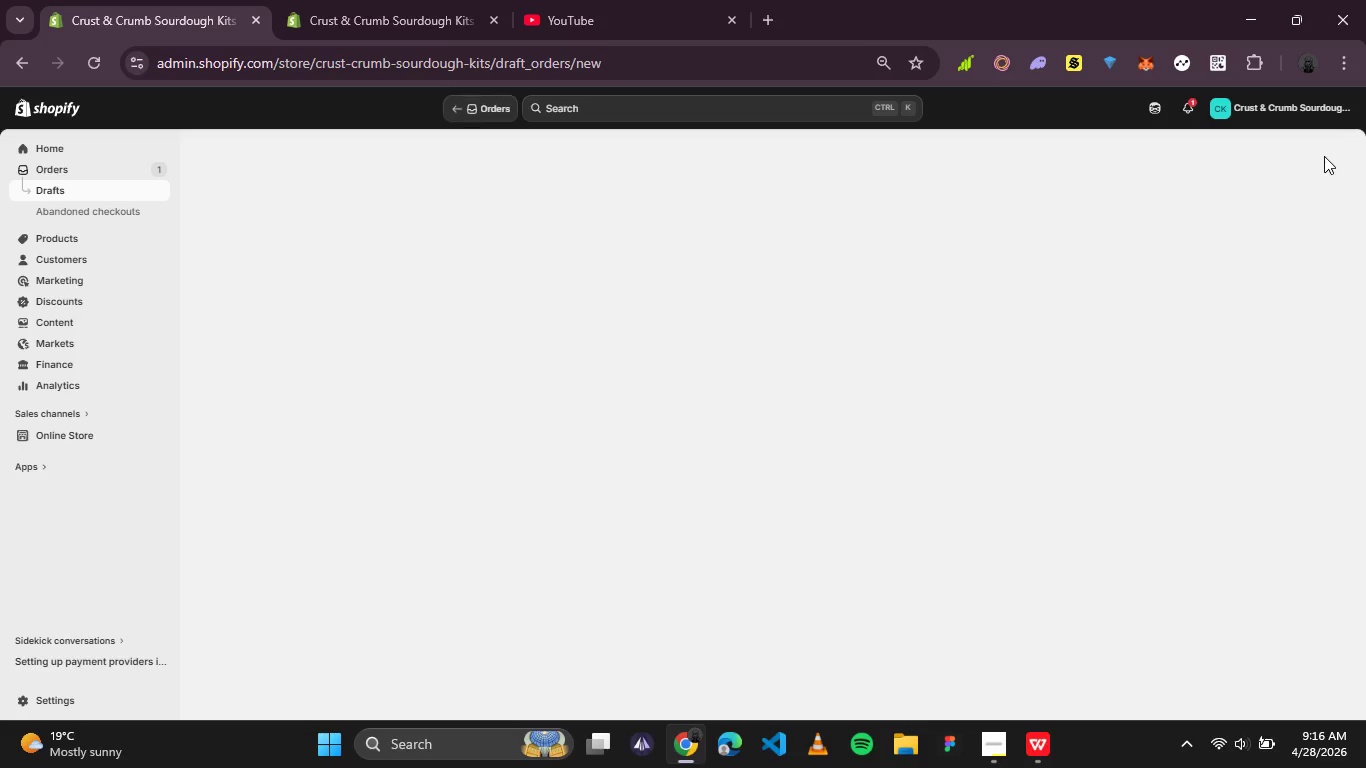 
left_click([669, 238])
 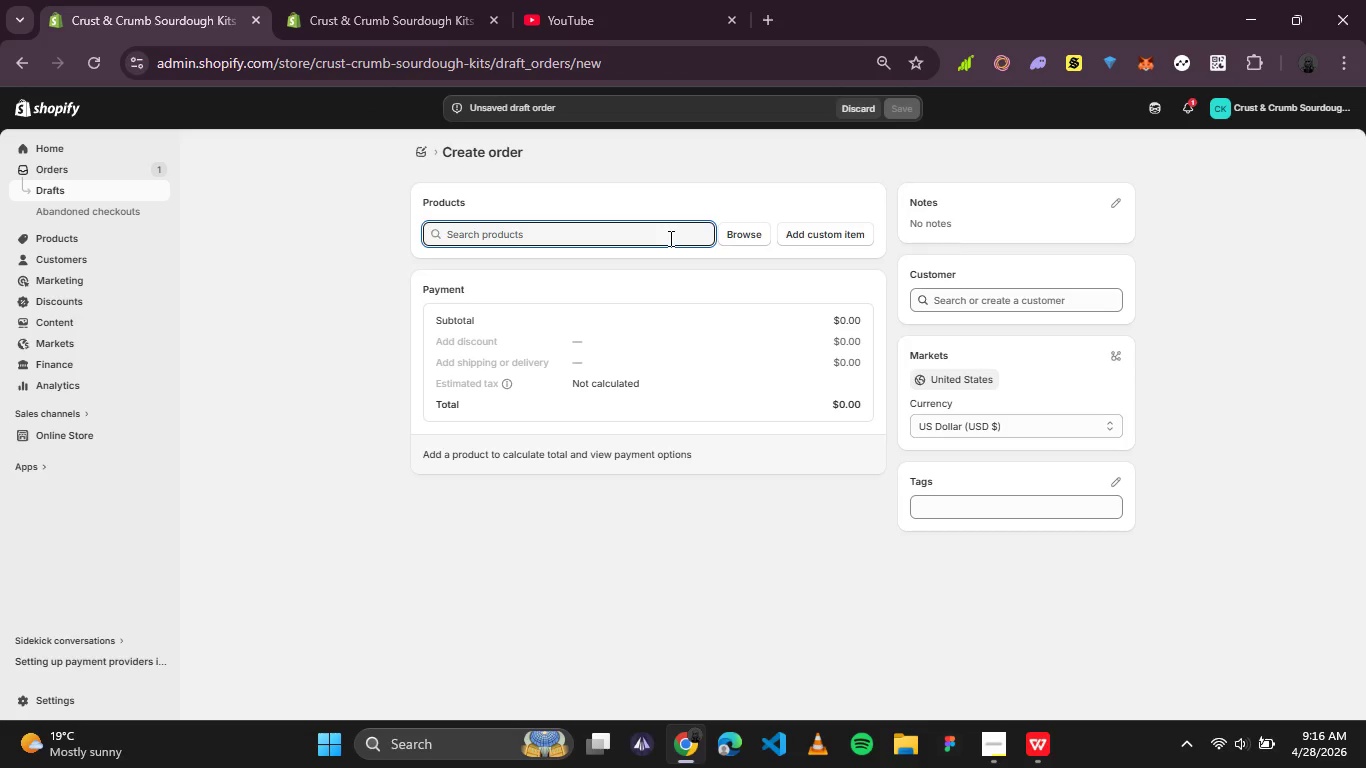 
left_click([734, 235])
 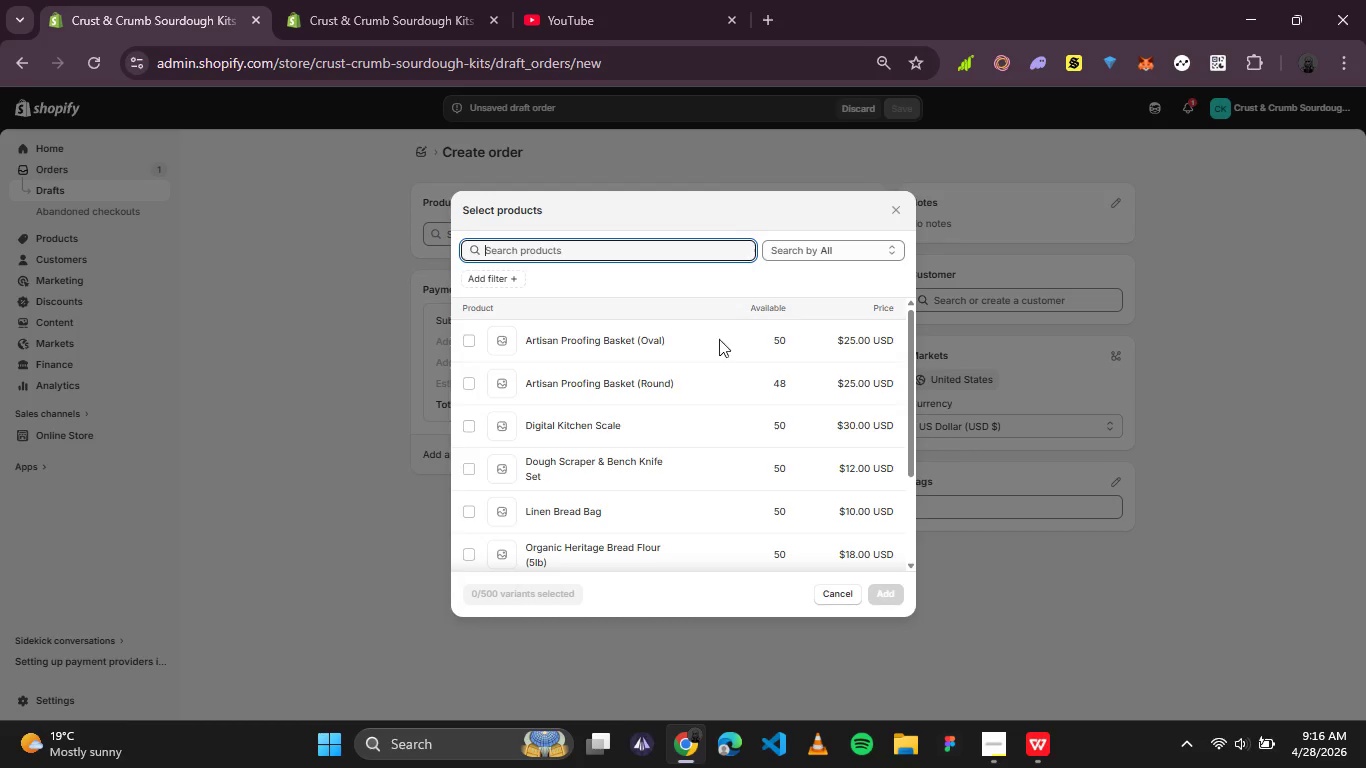 
scroll: coordinate [706, 396], scroll_direction: down, amount: 5.0
 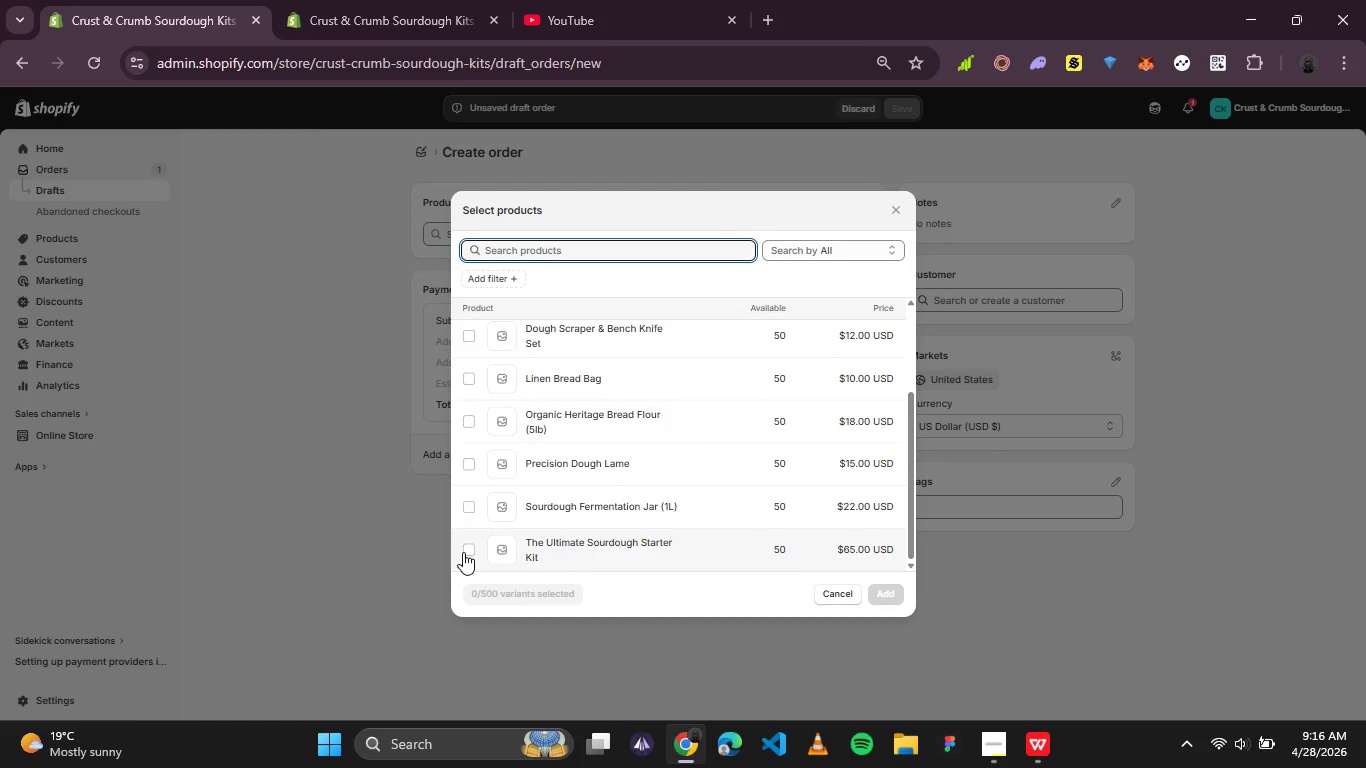 
left_click([462, 550])
 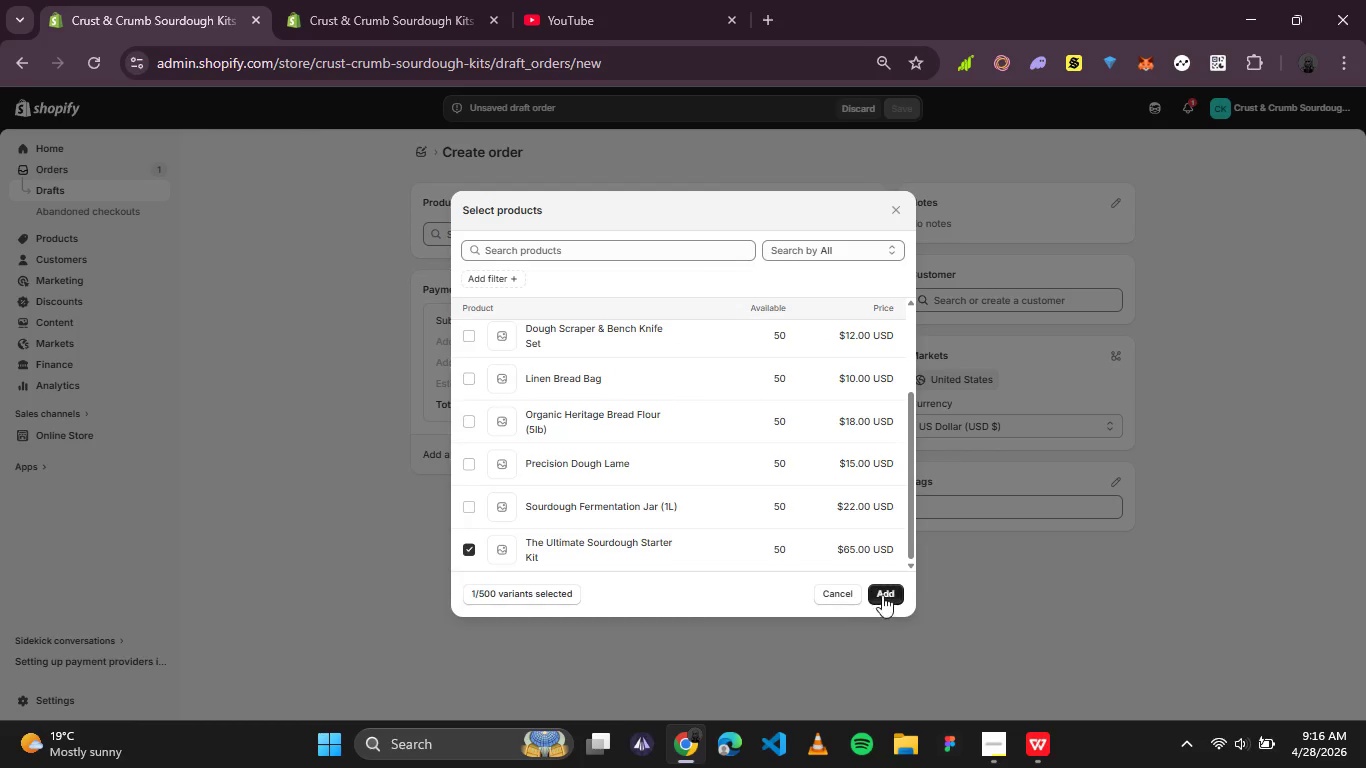 
left_click([882, 595])
 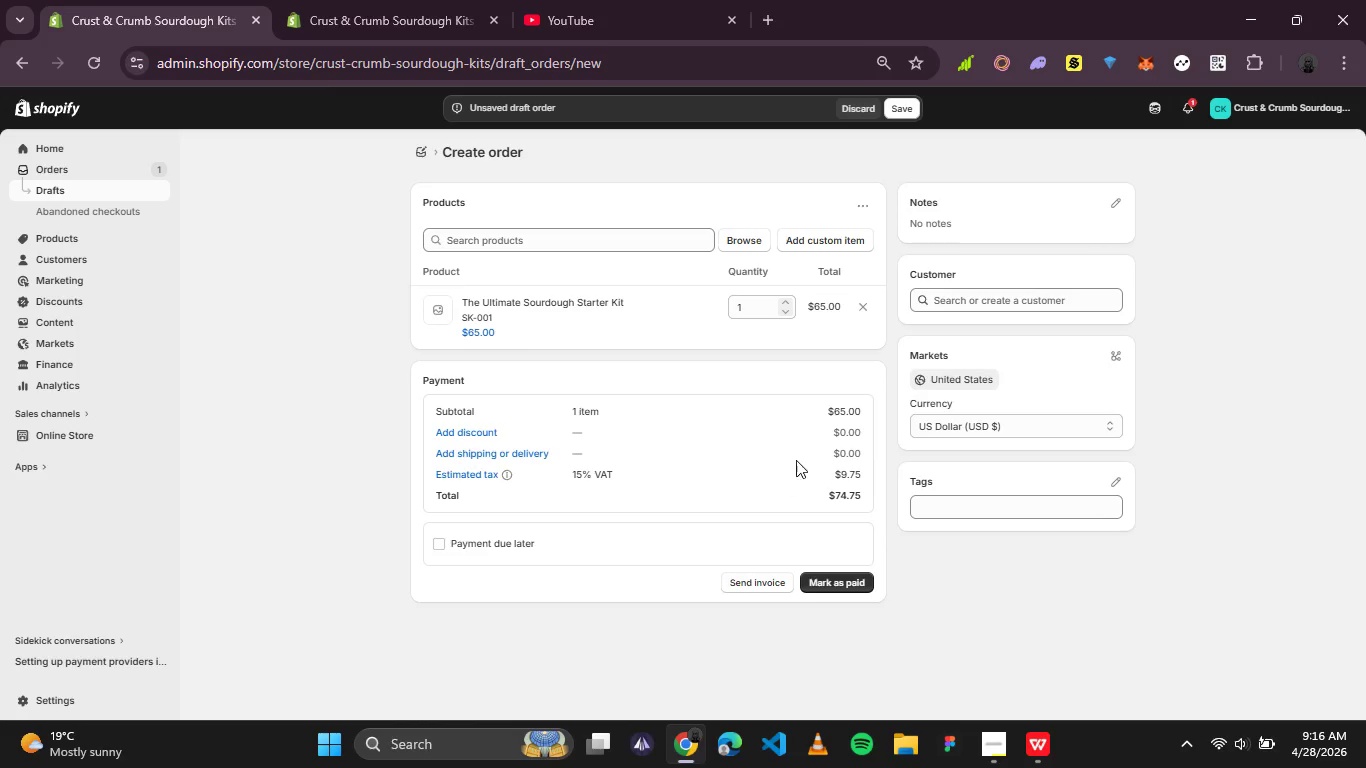 
wait(5.53)
 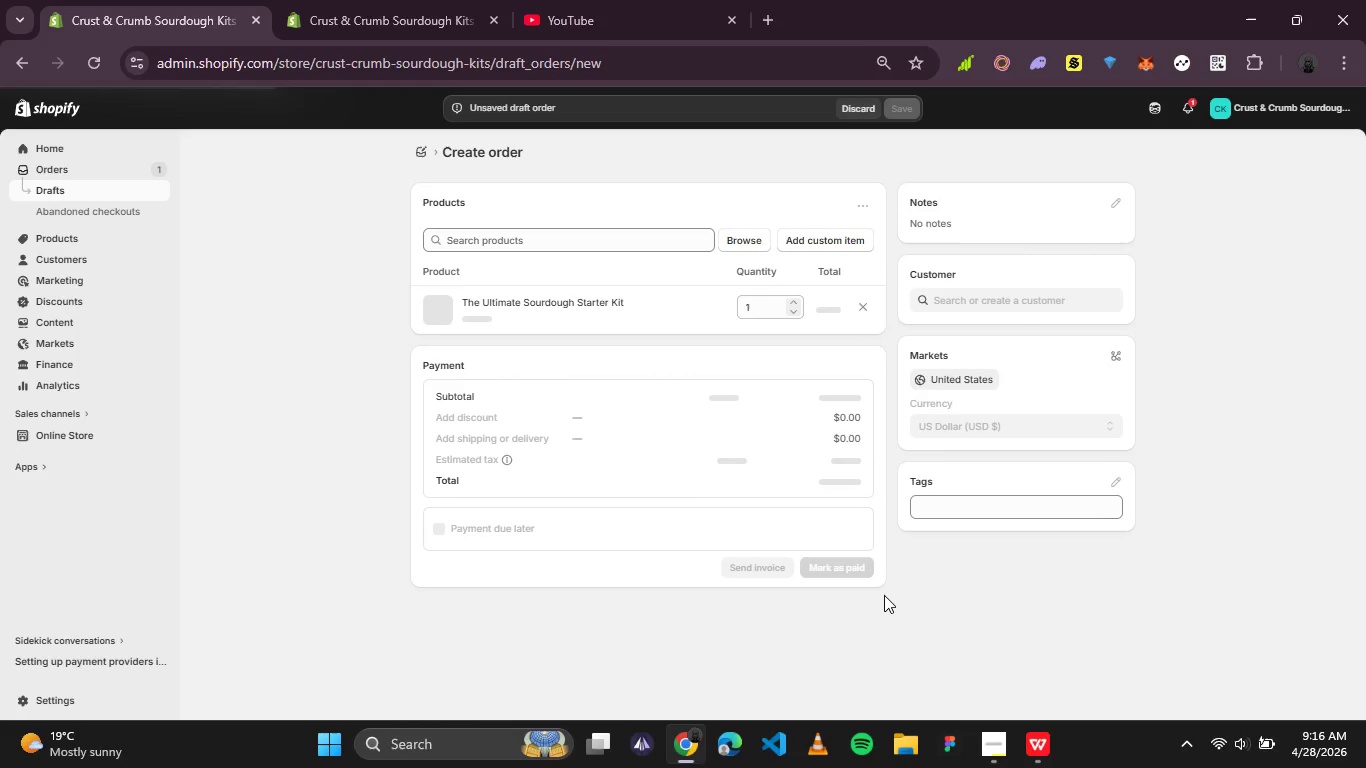 
double_click([1031, 295])
 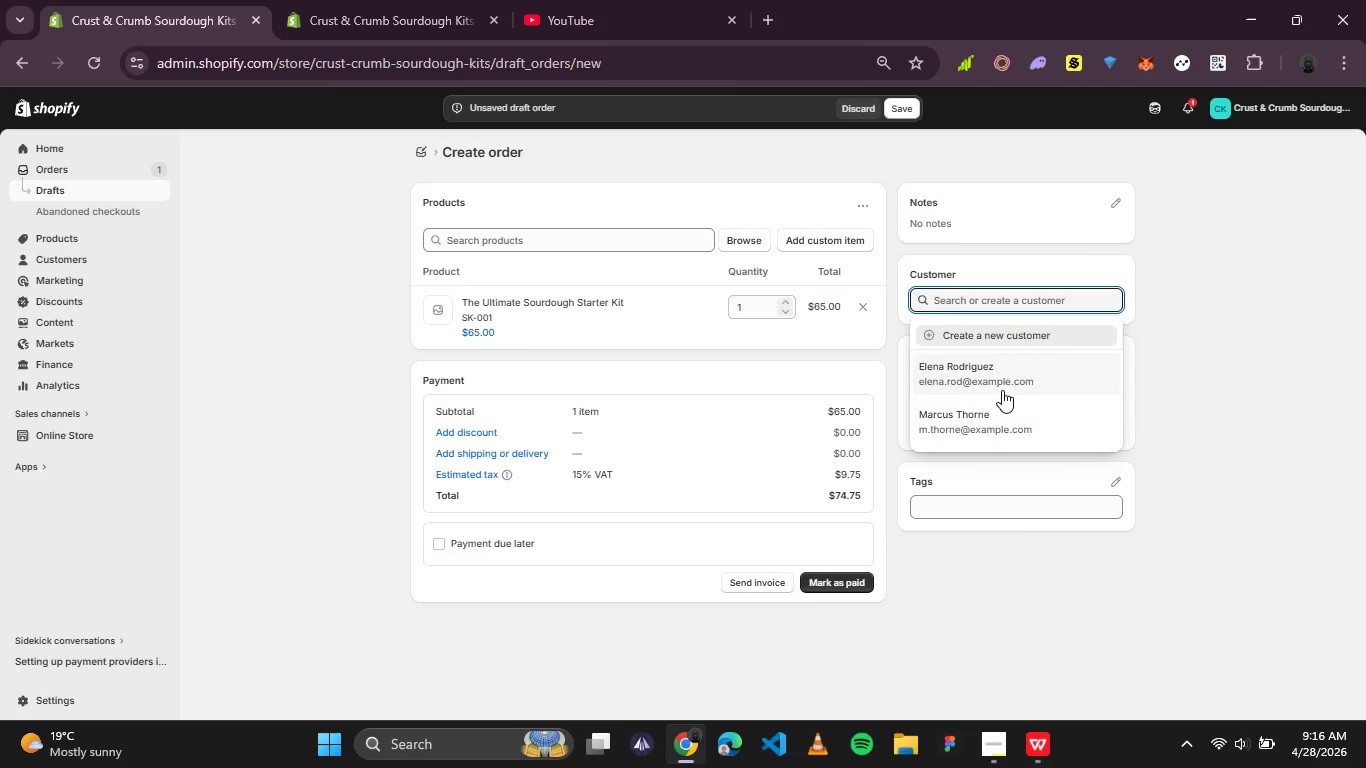 
left_click([1002, 390])
 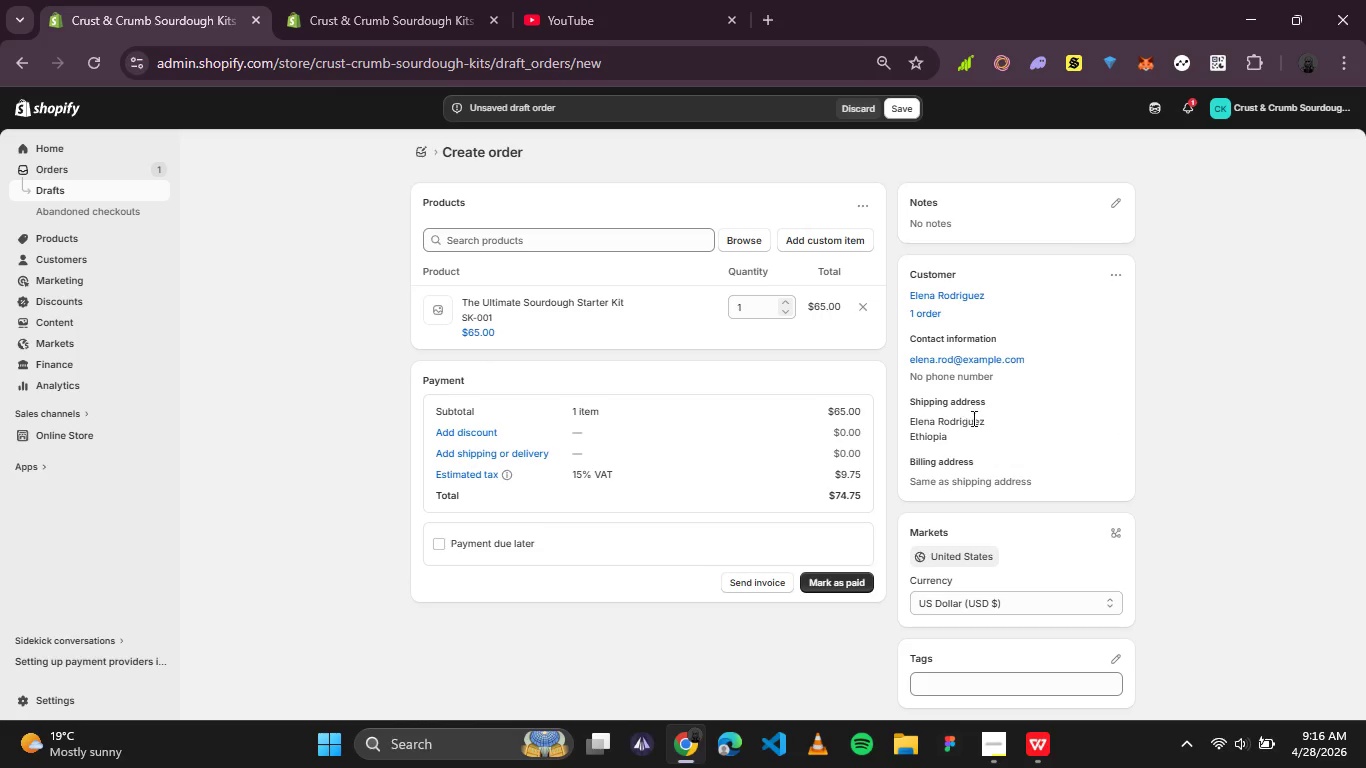 
wait(7.23)
 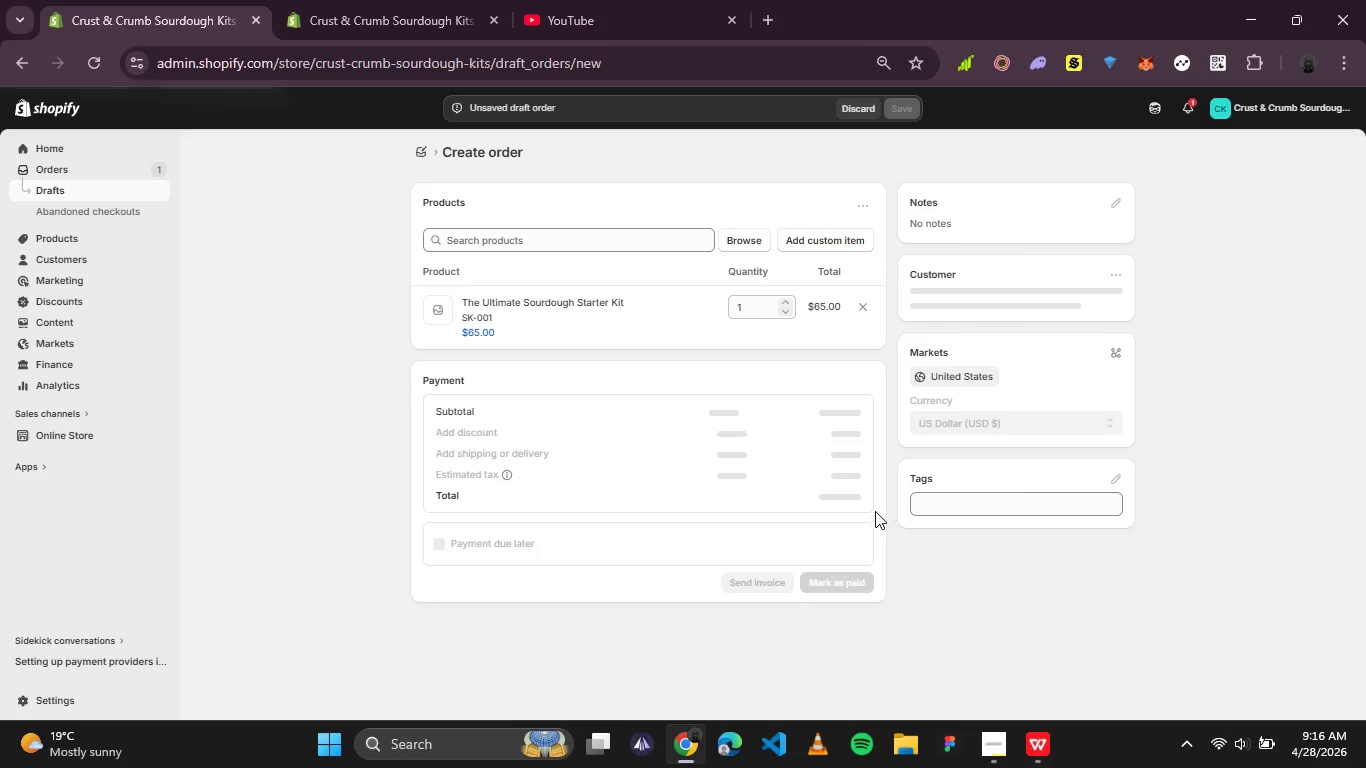 
left_click([1114, 280])
 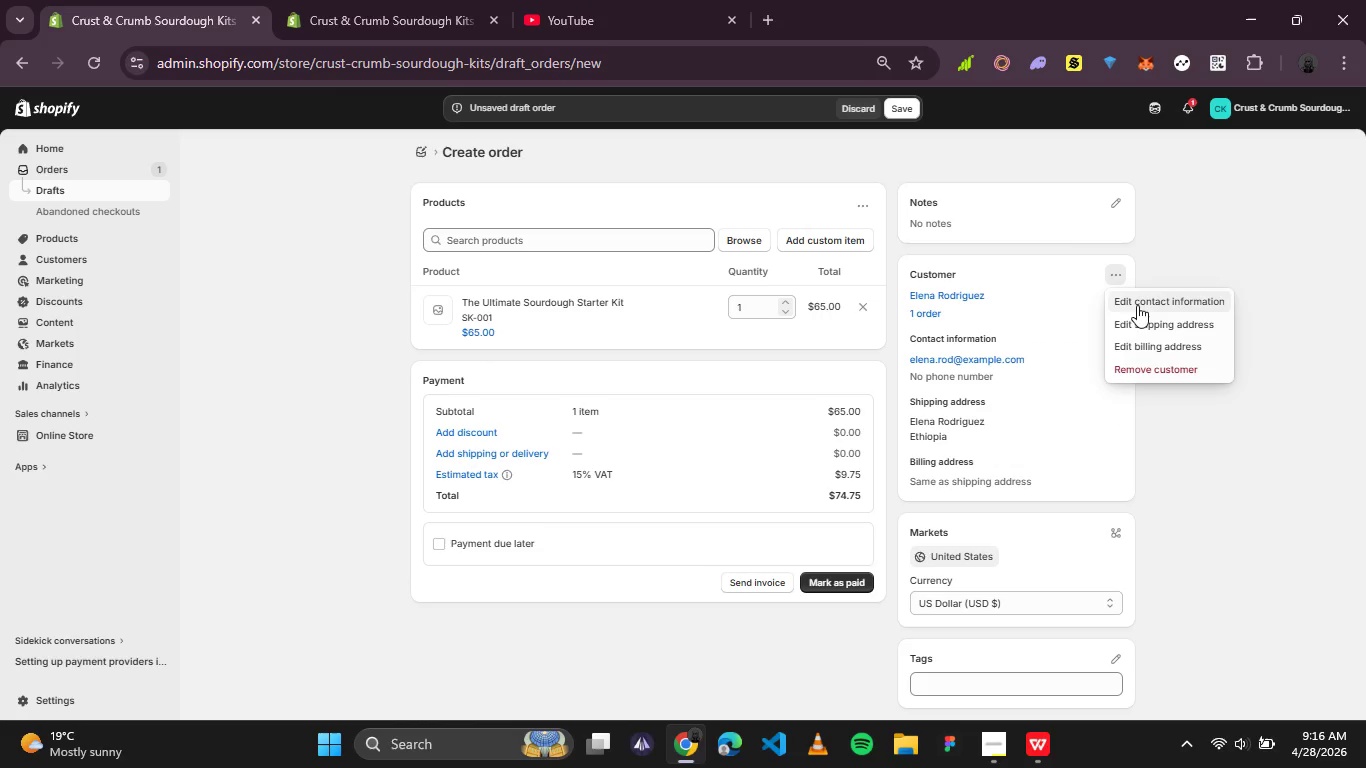 
left_click([1139, 305])
 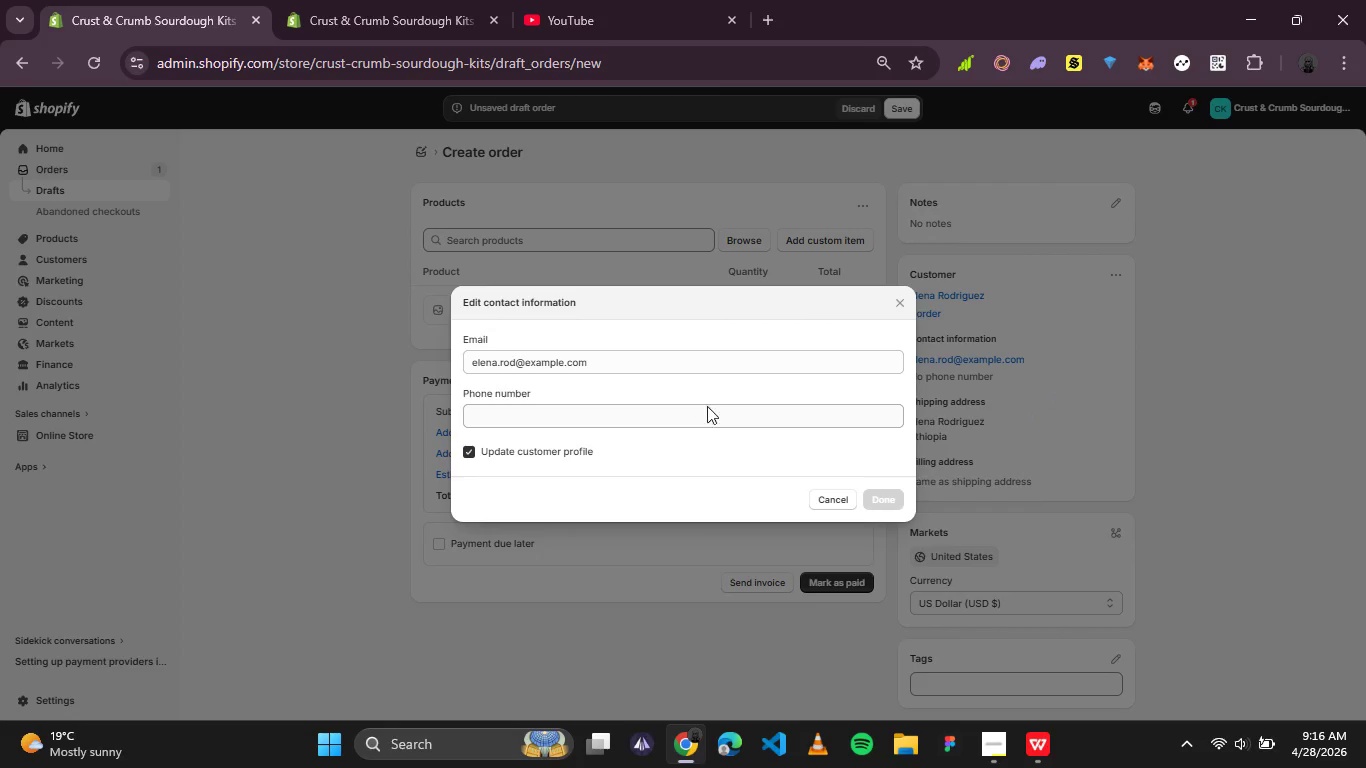 
left_click([819, 501])
 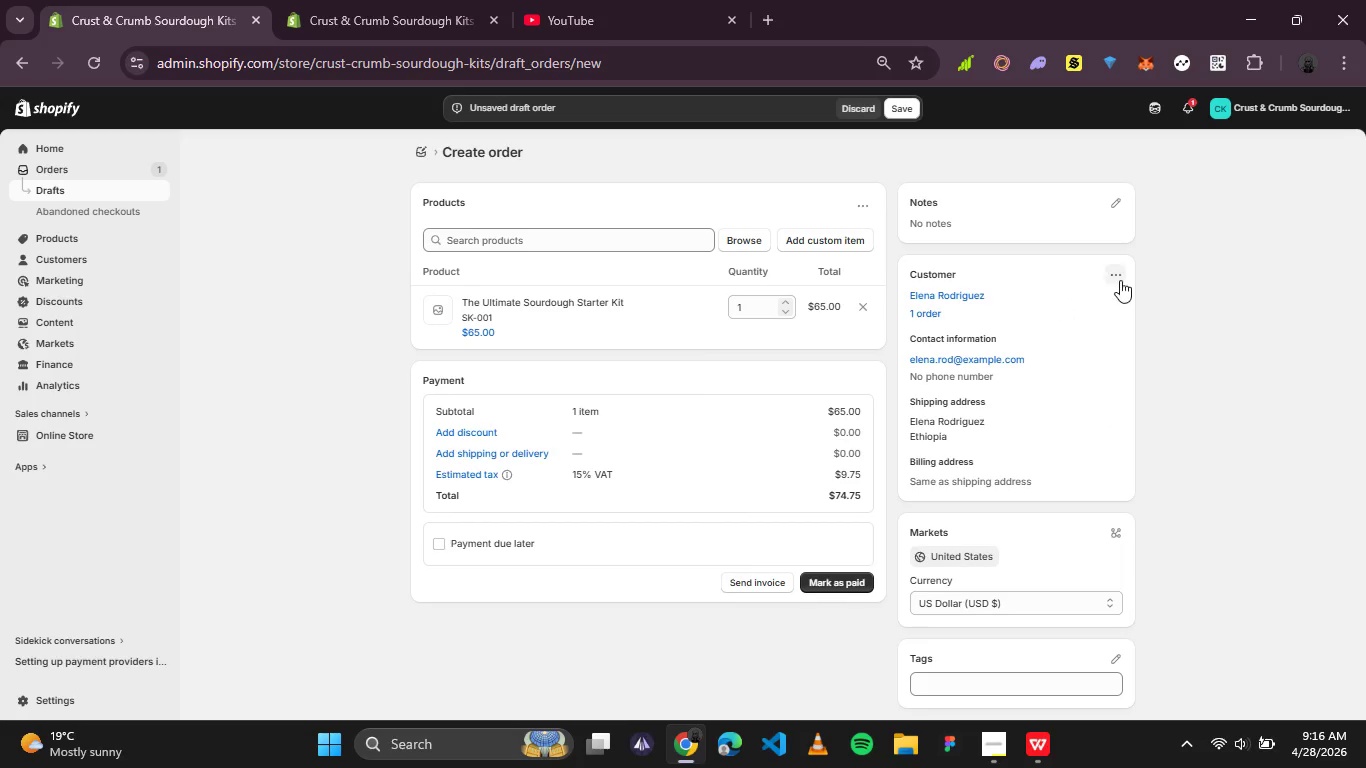 
left_click([1124, 279])
 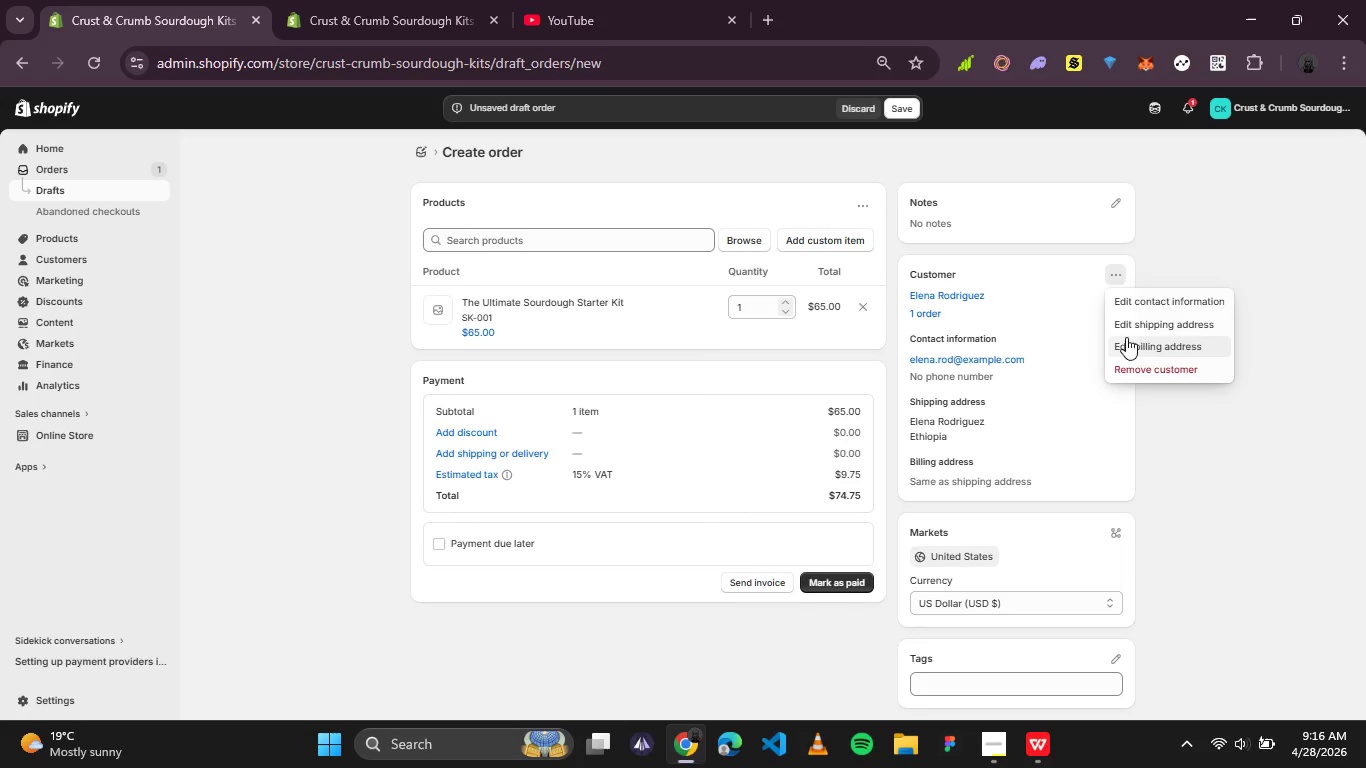 
left_click([1135, 325])
 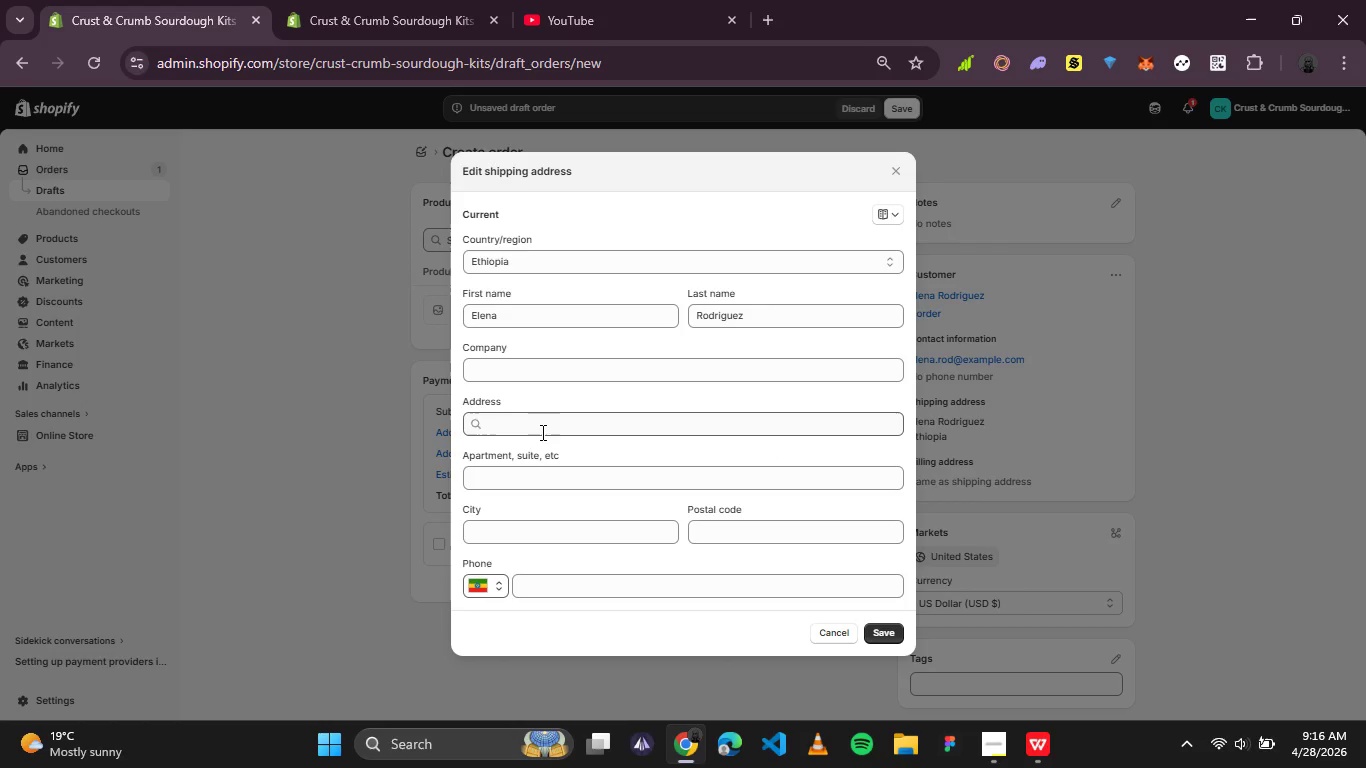 
left_click([543, 422])
 